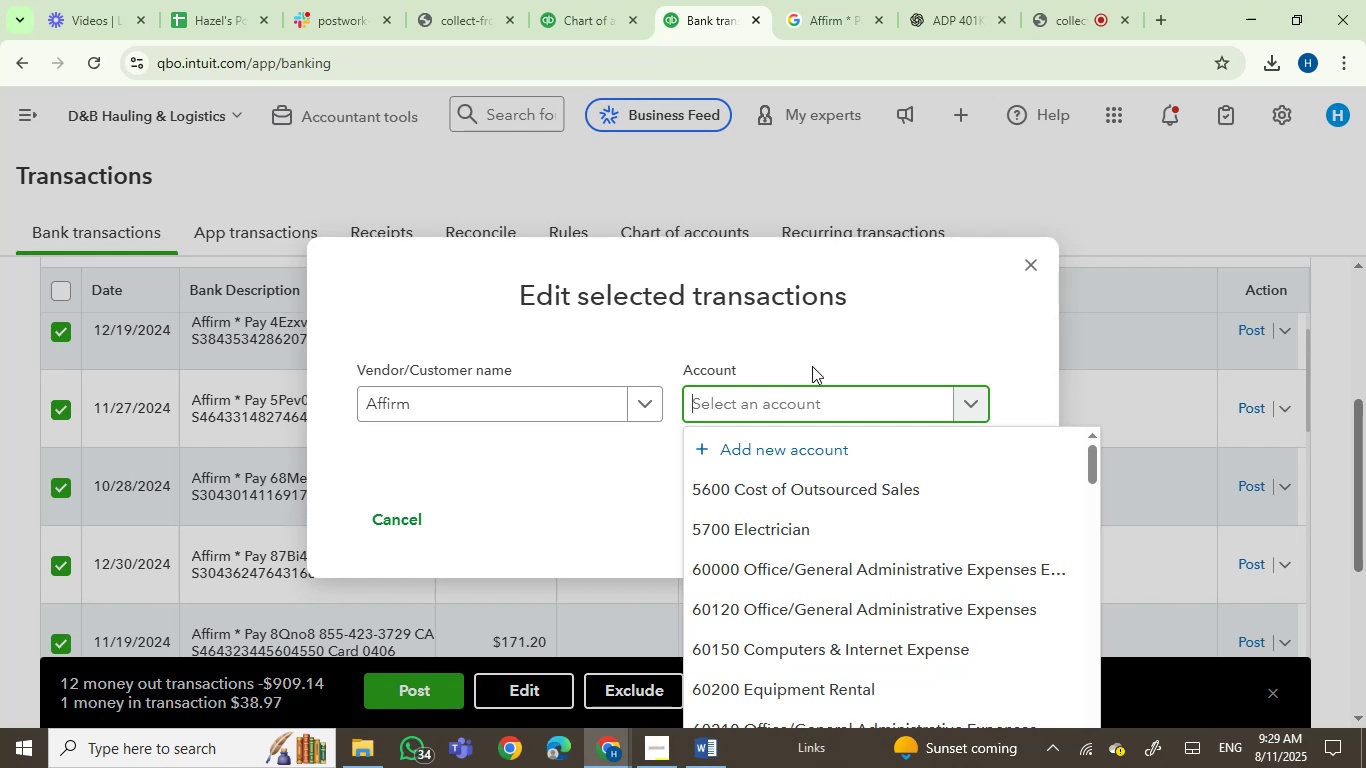 
scroll: coordinate [893, 578], scroll_direction: down, amount: 2.0
 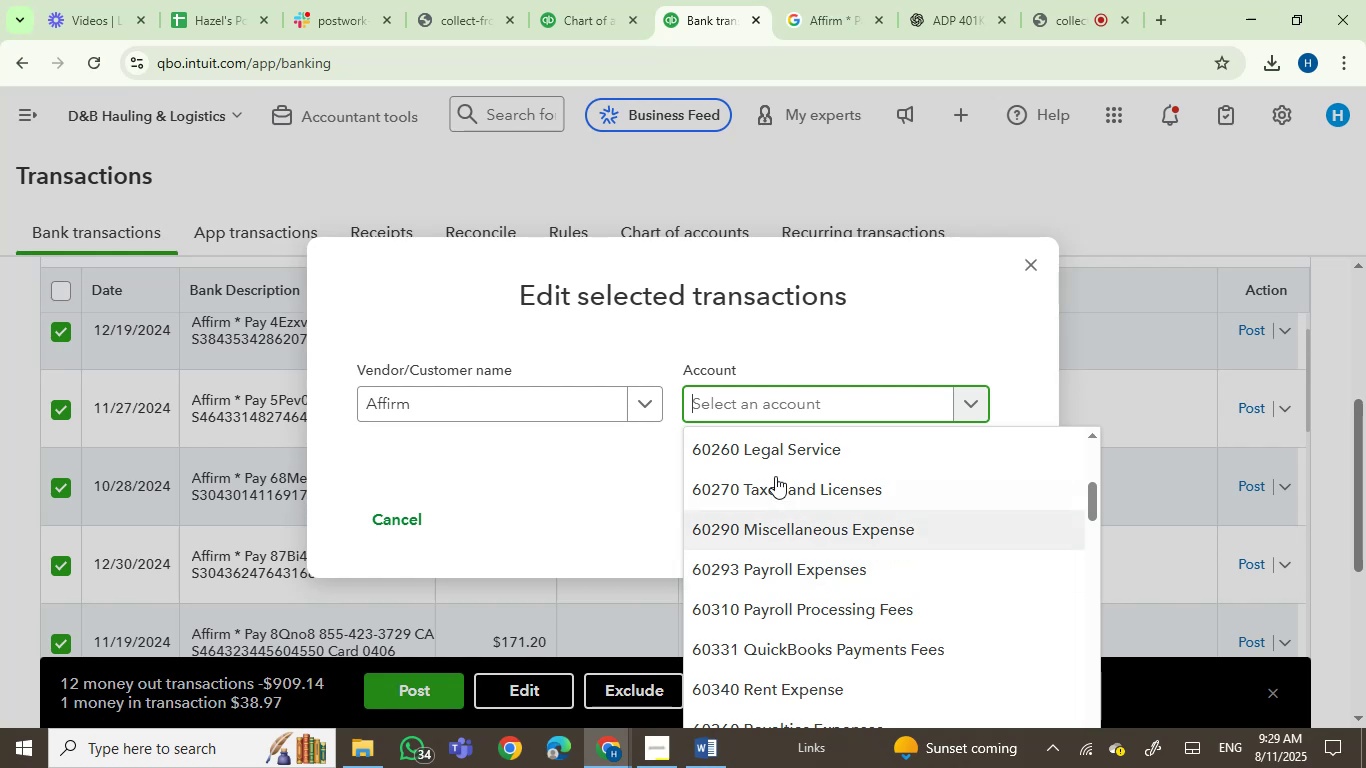 
wait(5.31)
 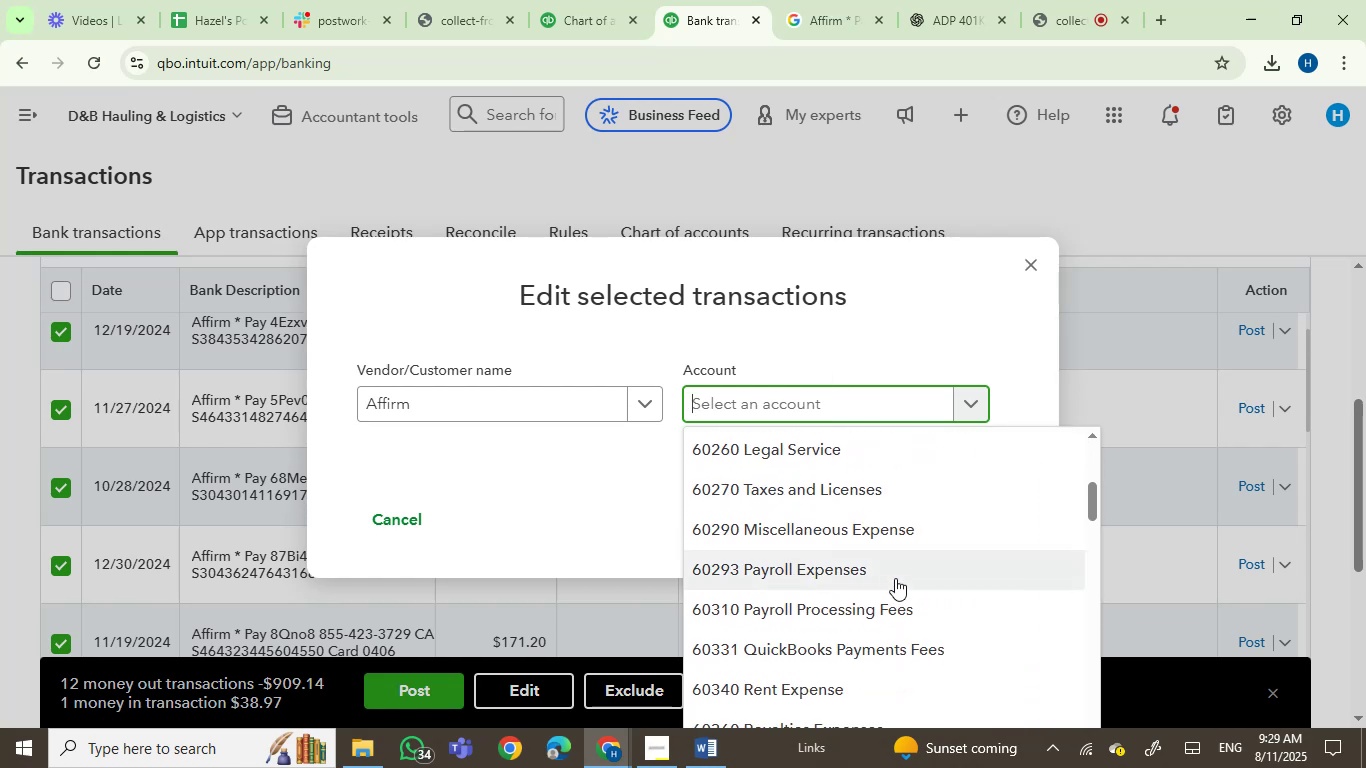 
left_click([793, 0])
 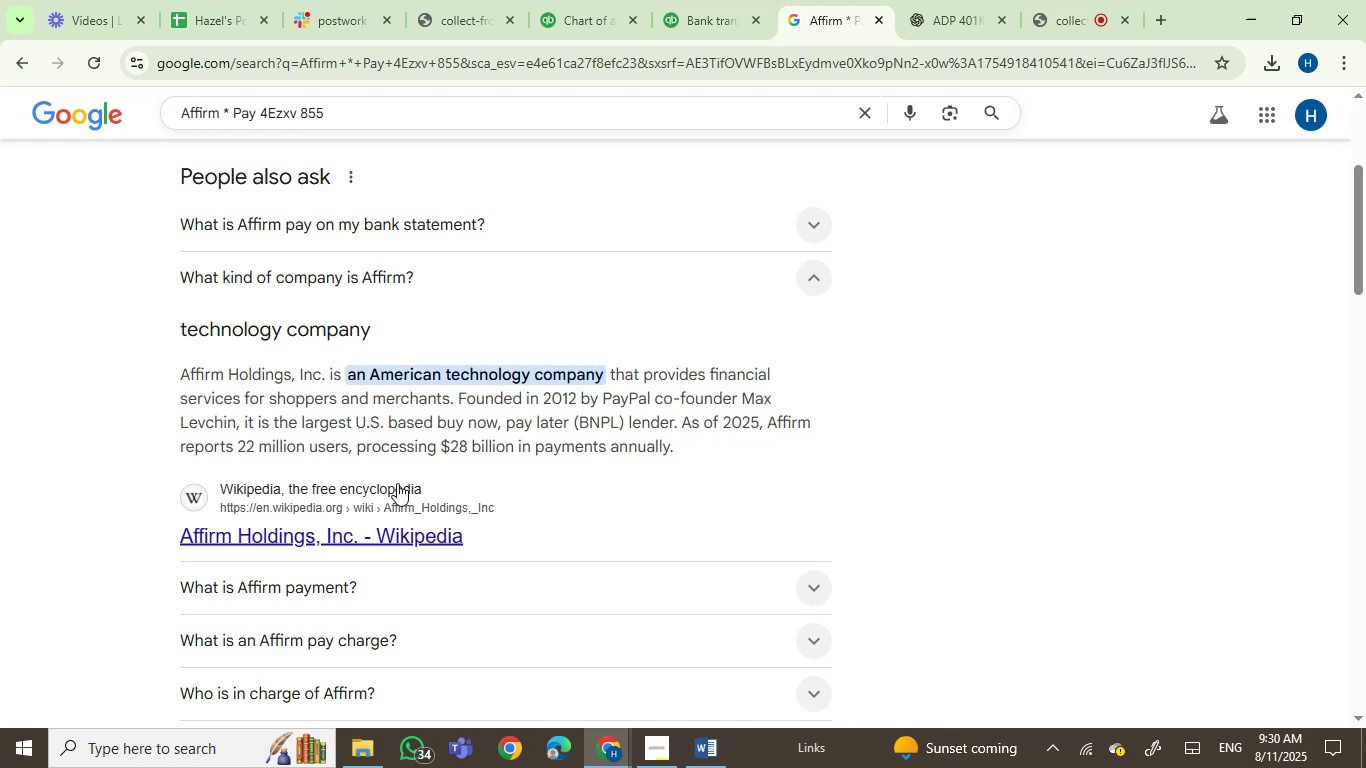 
wait(37.86)
 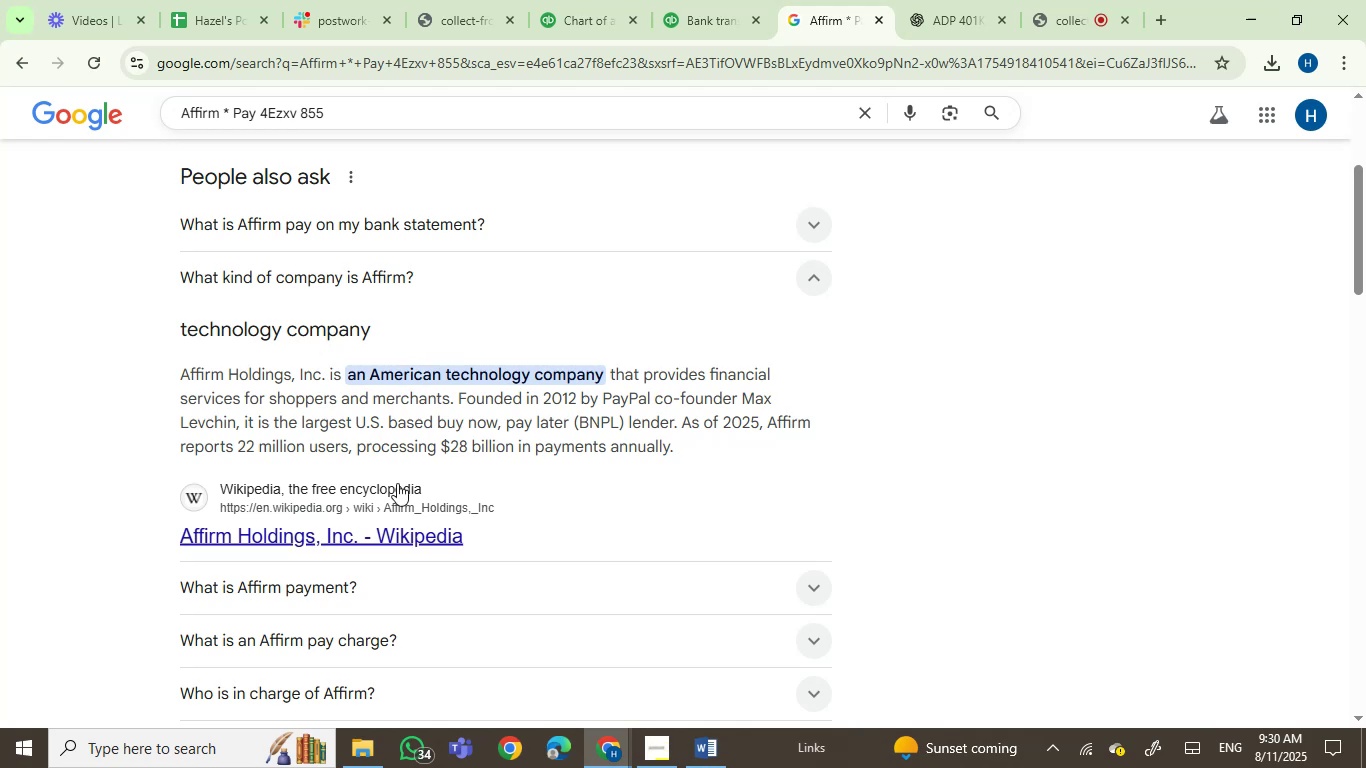 
left_click([680, 0])
 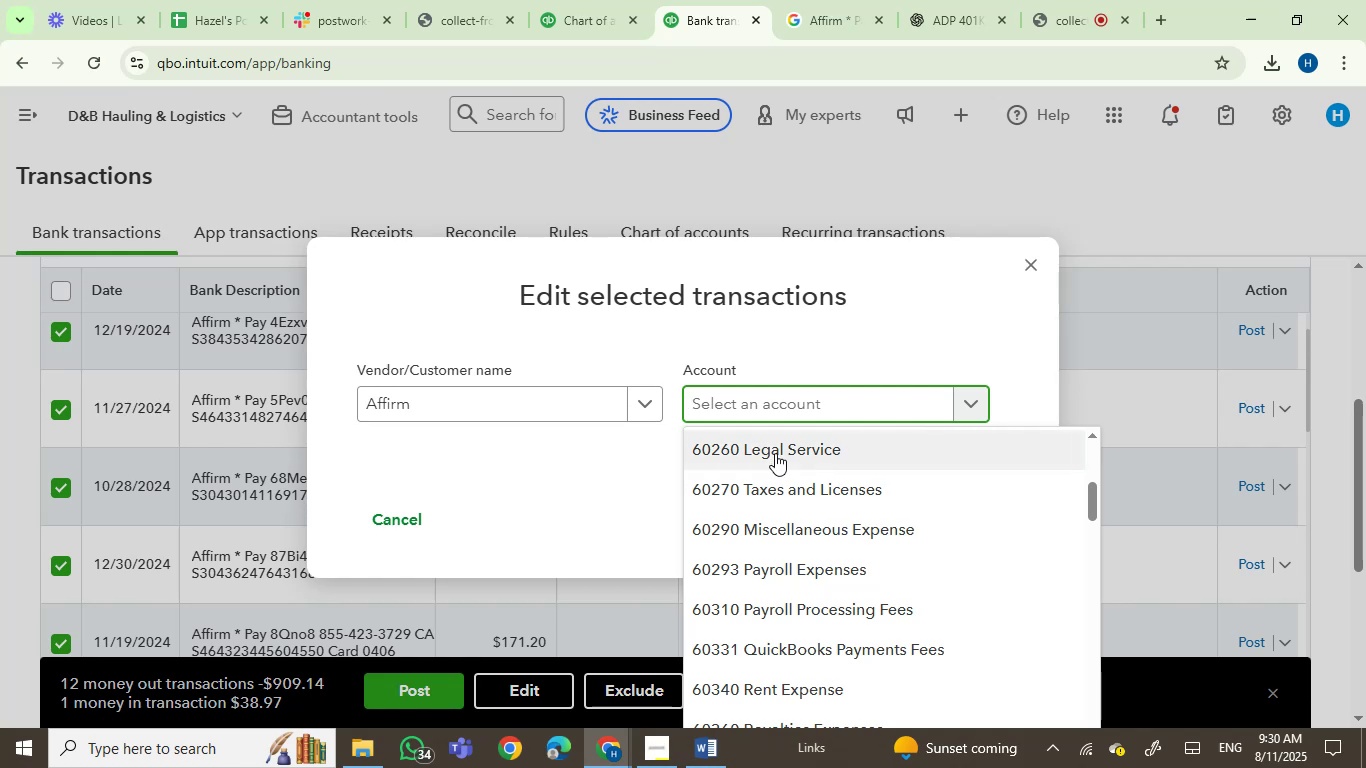 
type(supp)
 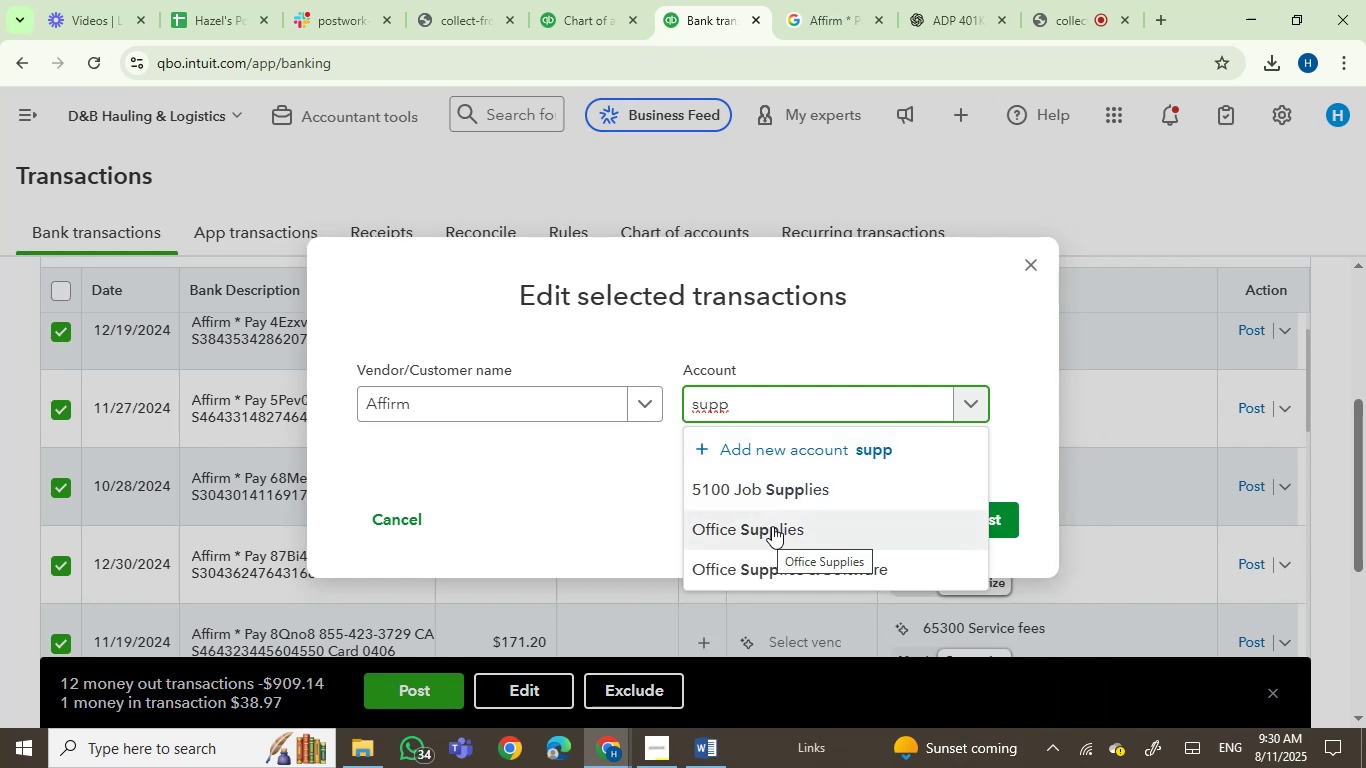 
left_click([772, 522])
 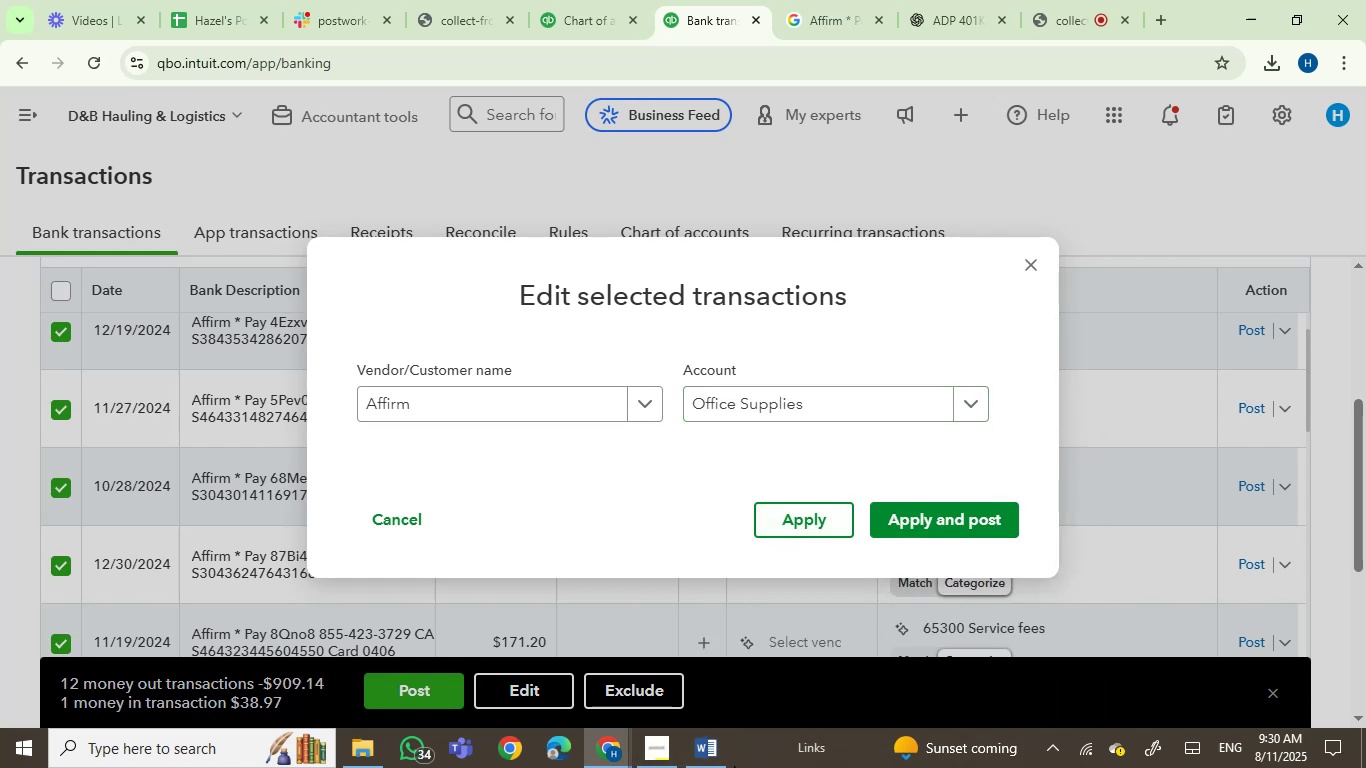 
left_click([719, 759])
 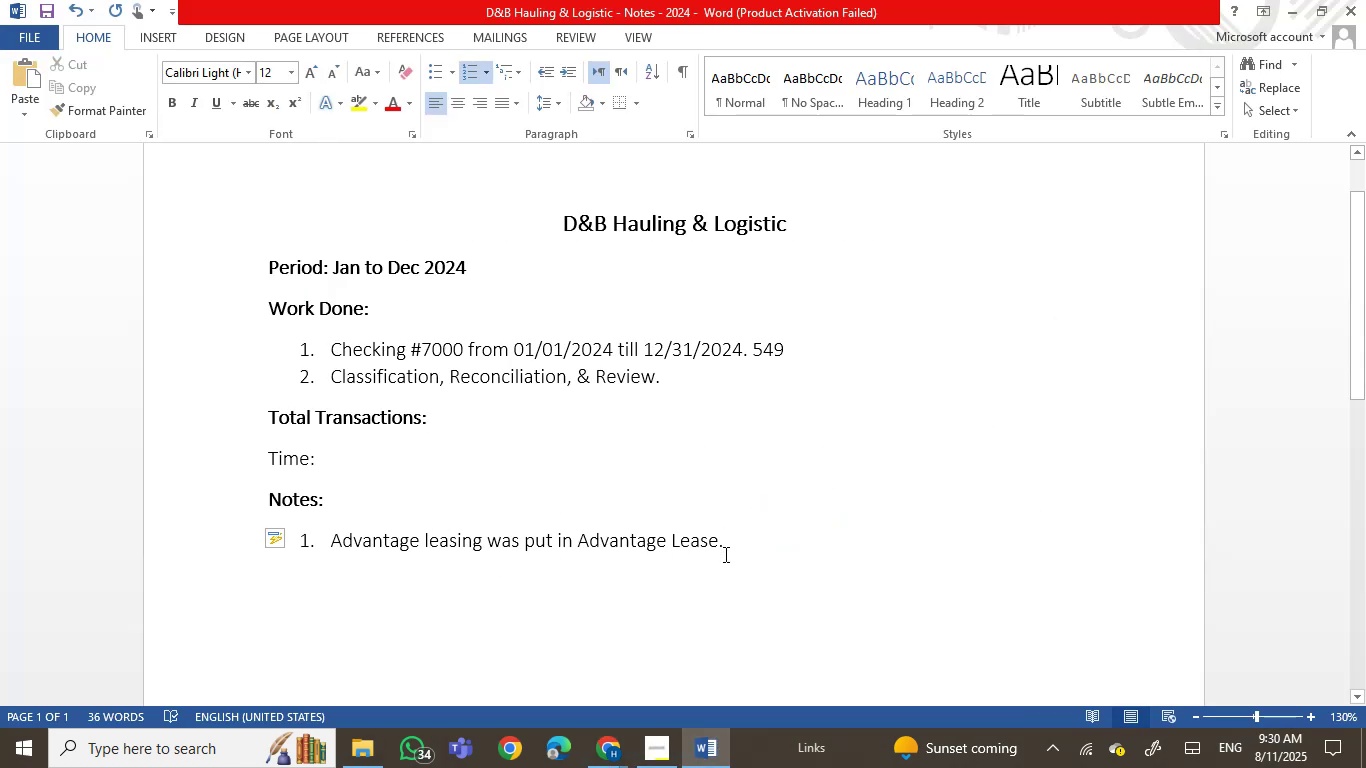 
key(Enter)
 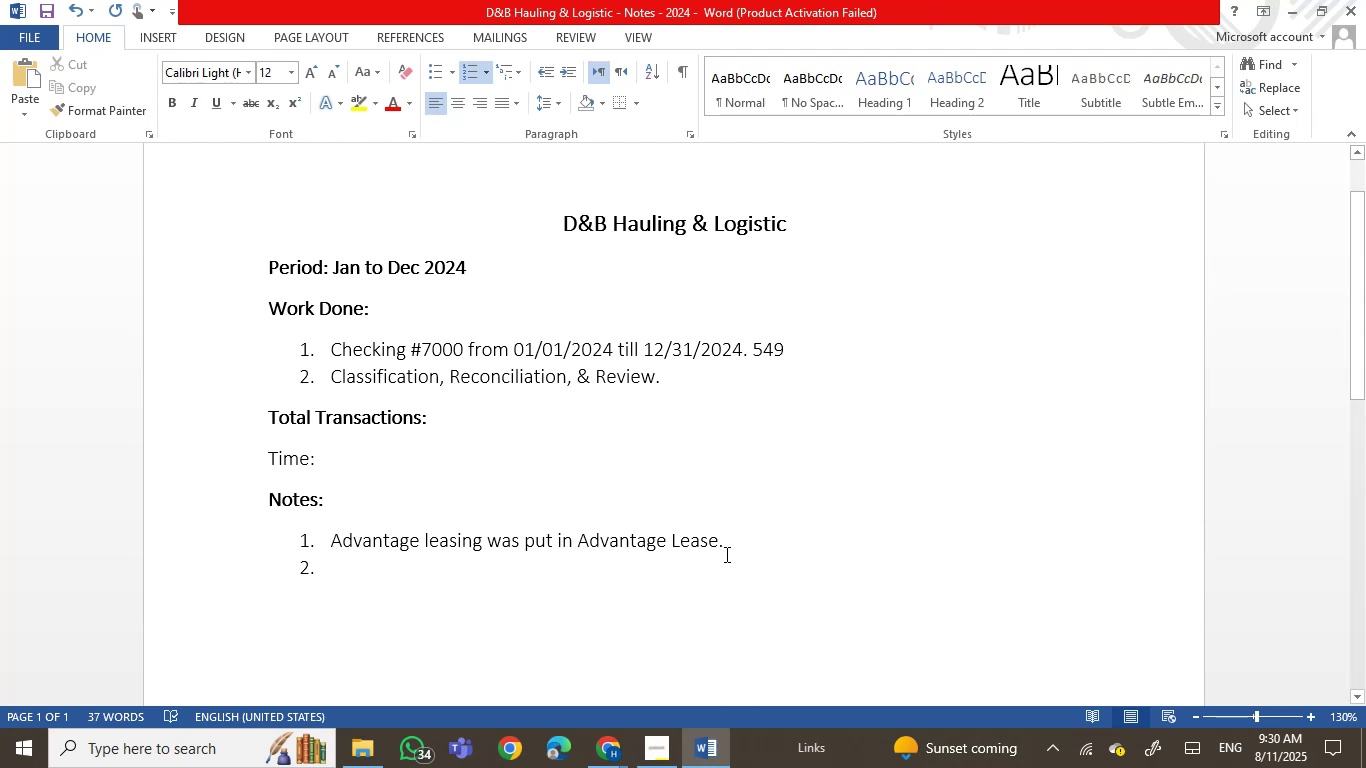 
type(Affirm was put in office Supplies.)
 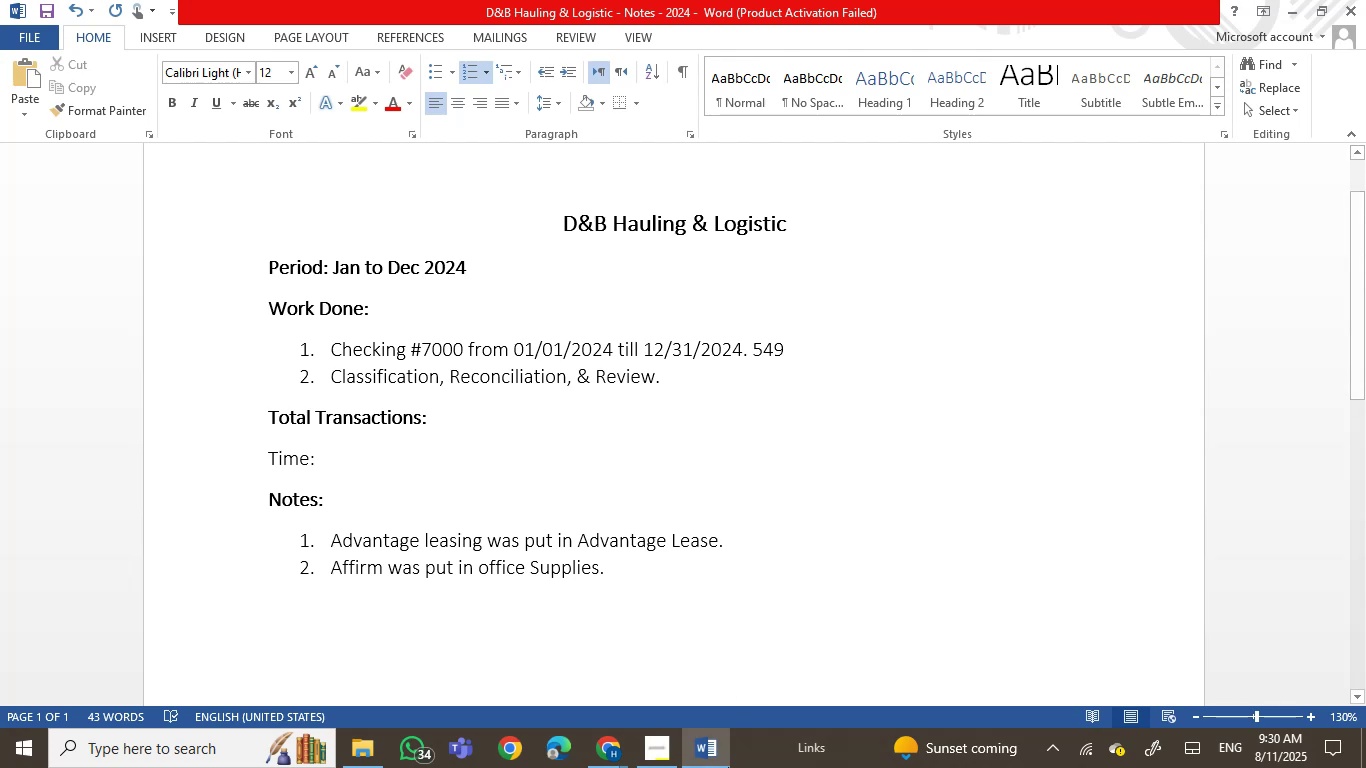 
left_click([704, 753])
 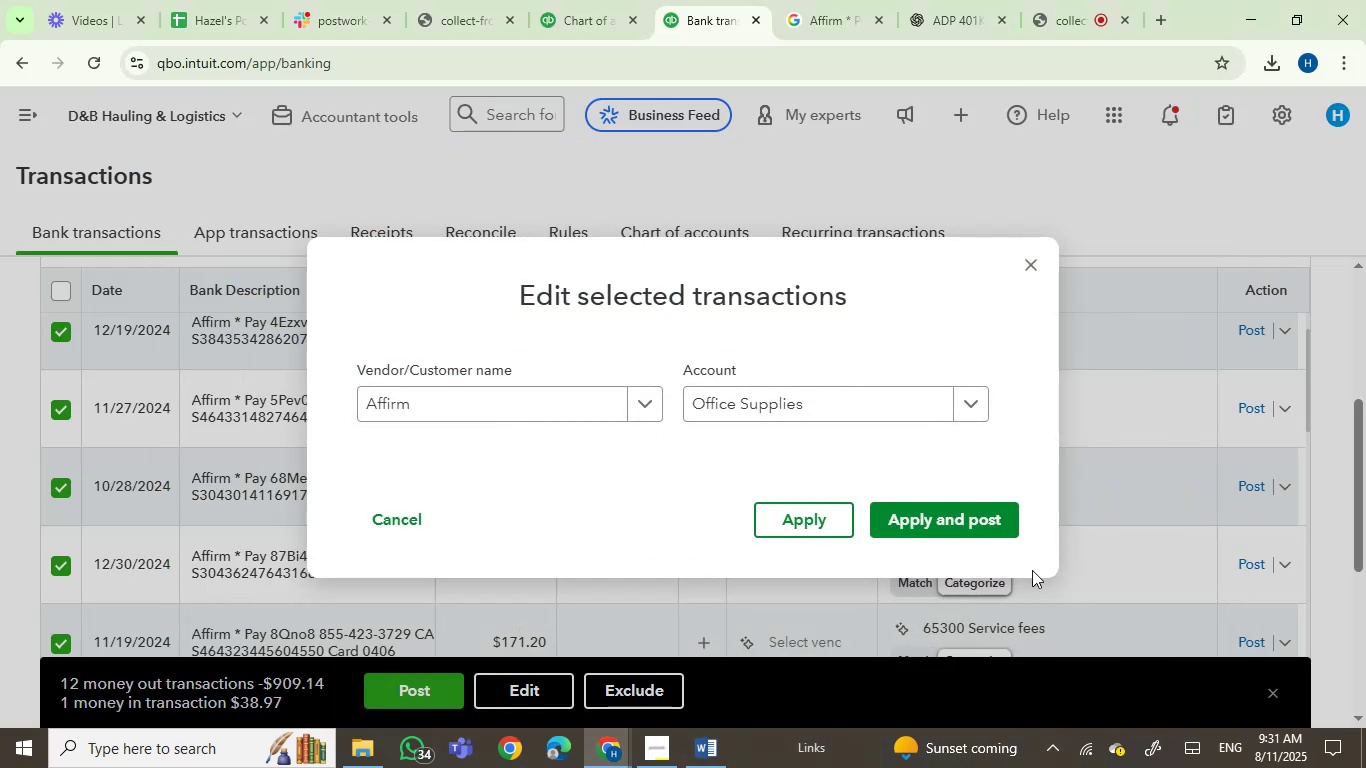 
mouse_move([933, 479])
 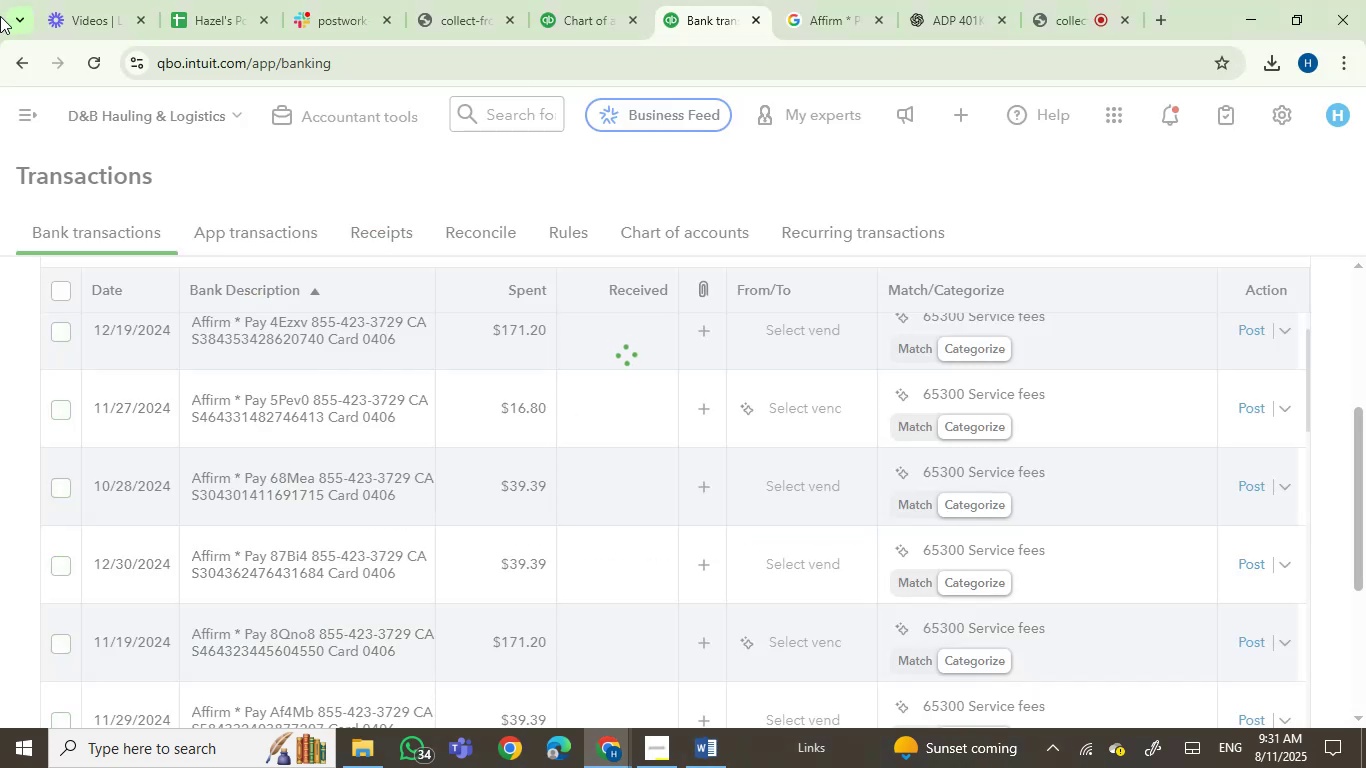 
wait(8.72)
 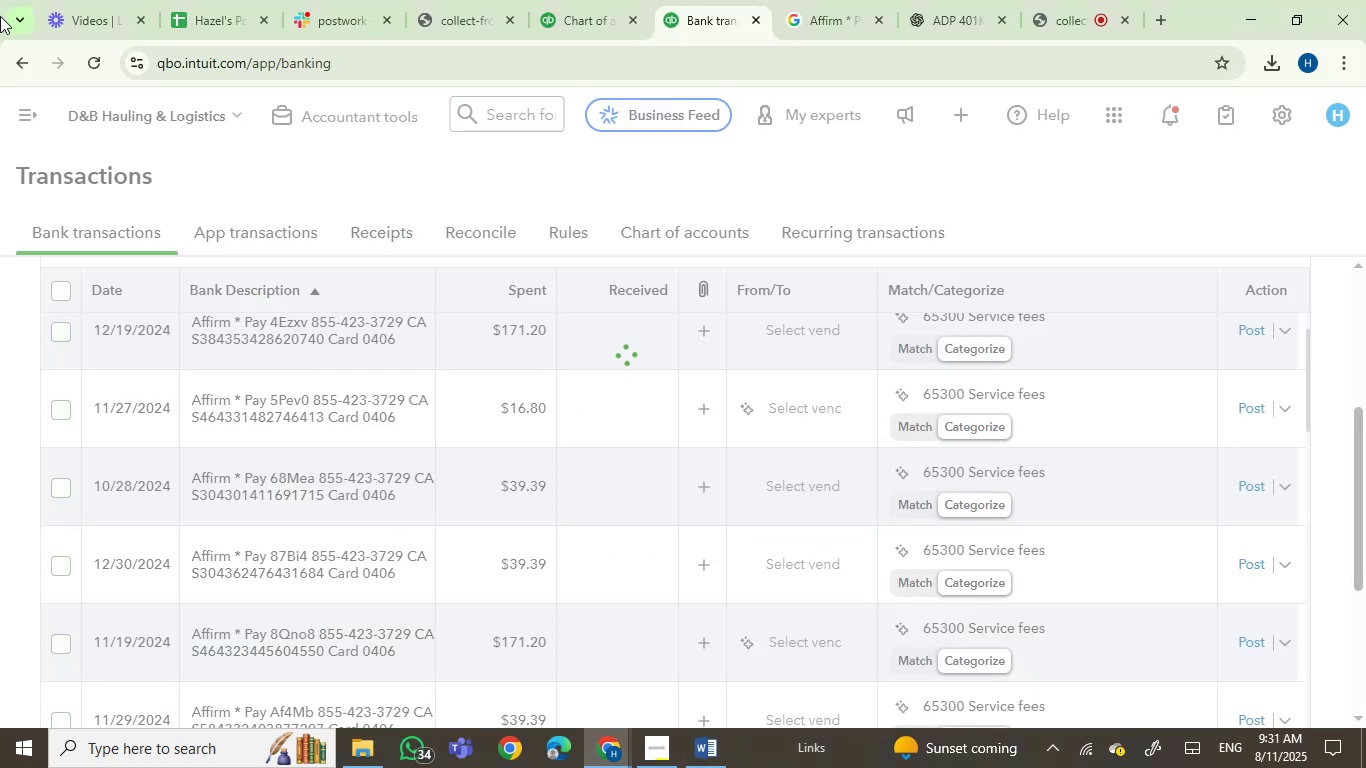 
left_click([62, 326])
 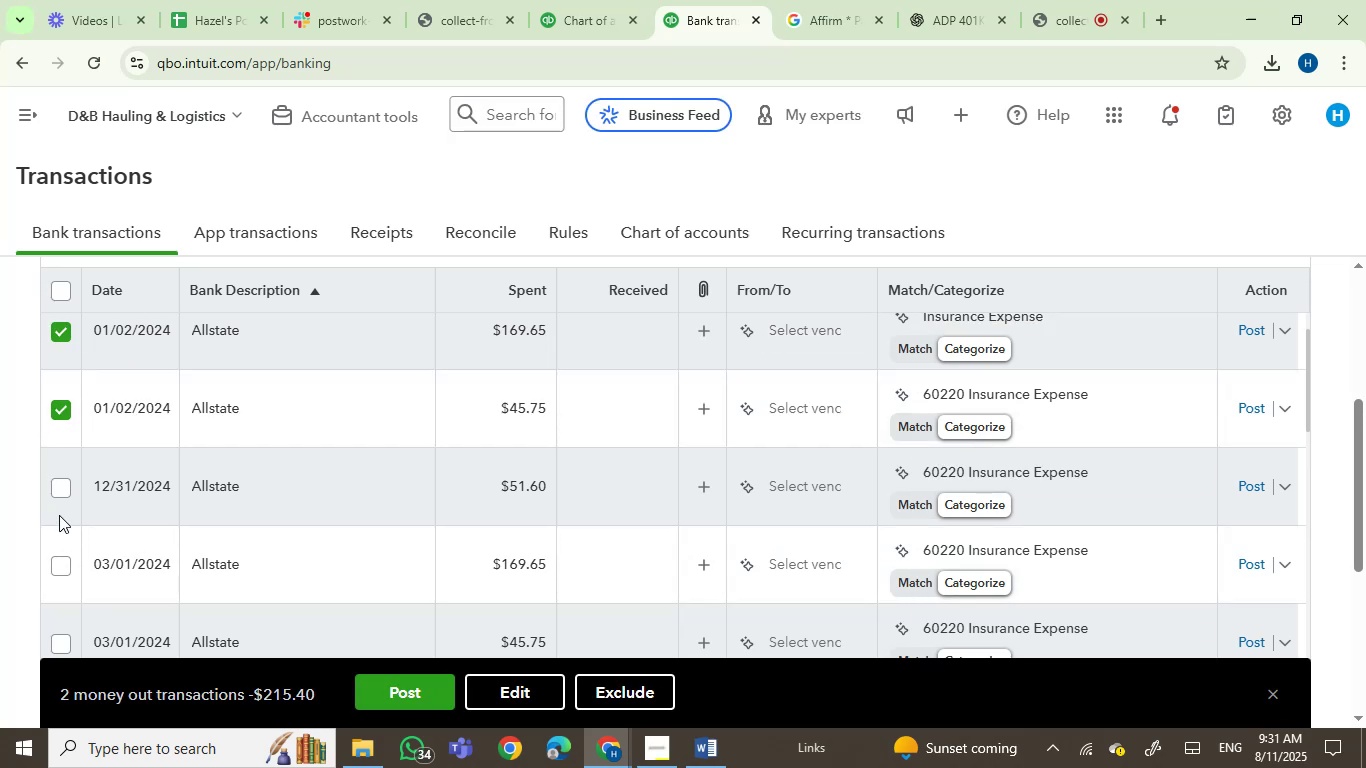 
left_click([58, 482])
 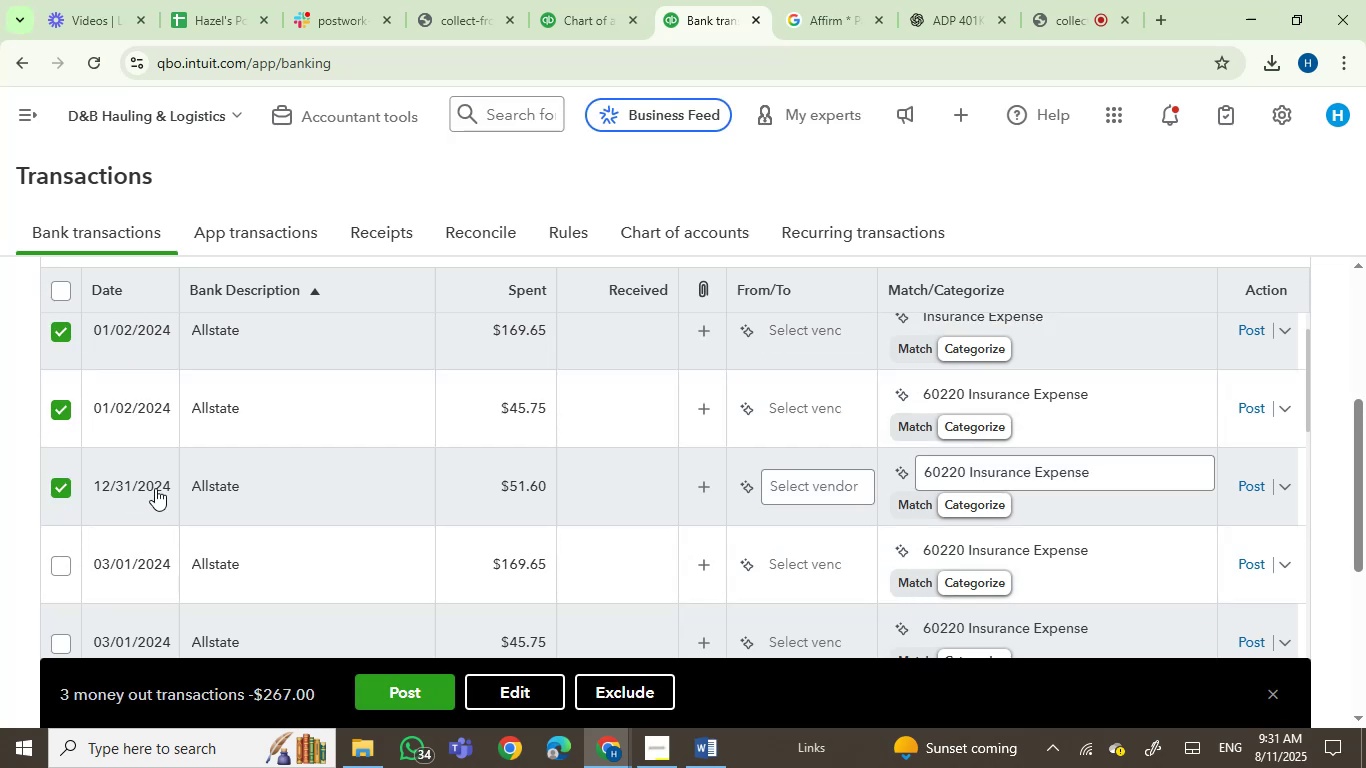 
mouse_move([188, 500])
 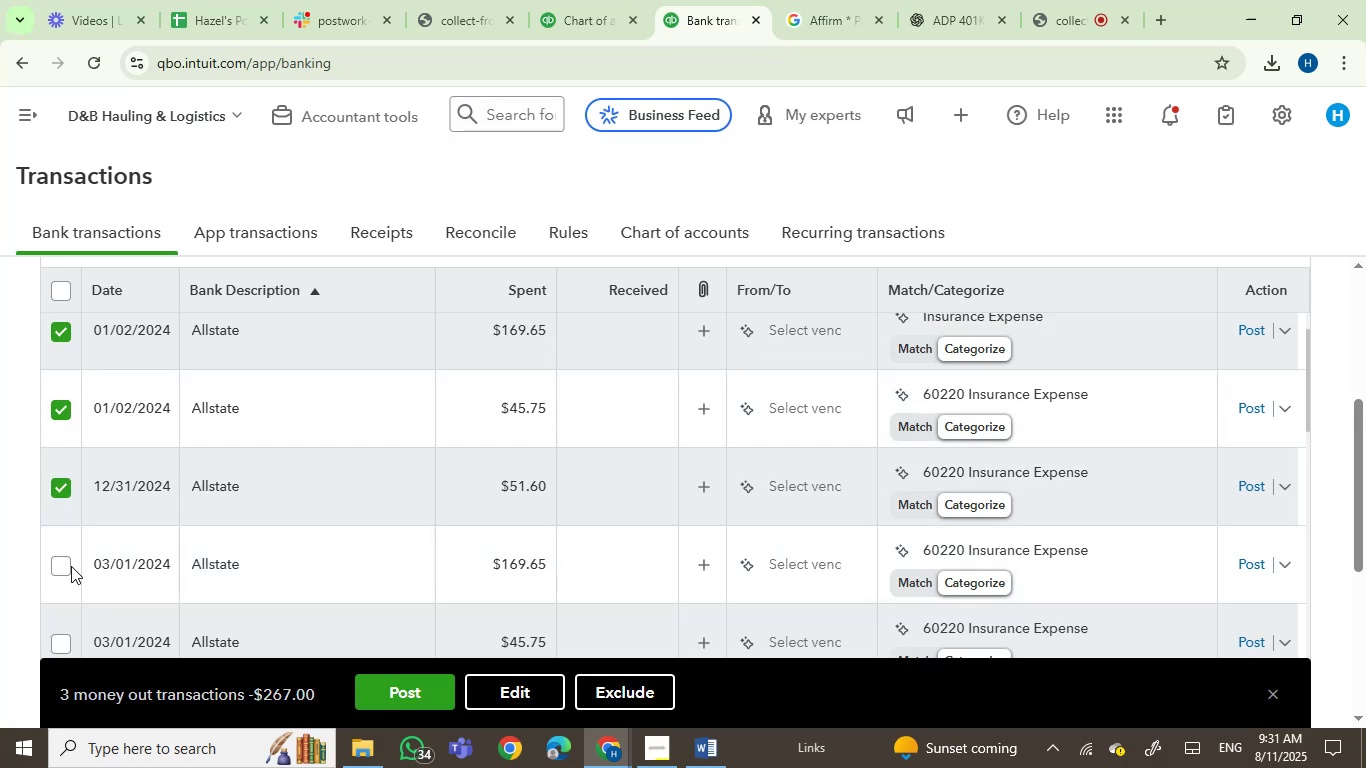 
left_click([54, 569])
 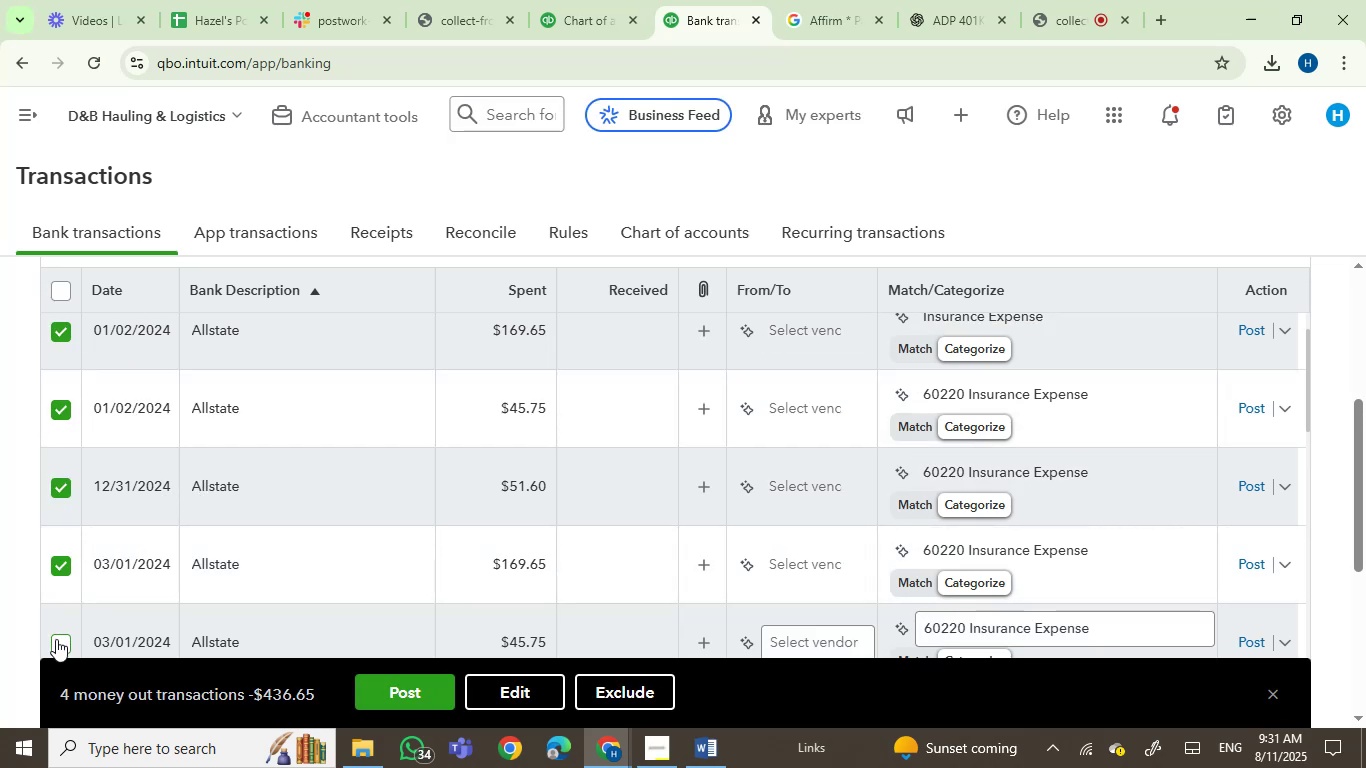 
left_click([58, 645])
 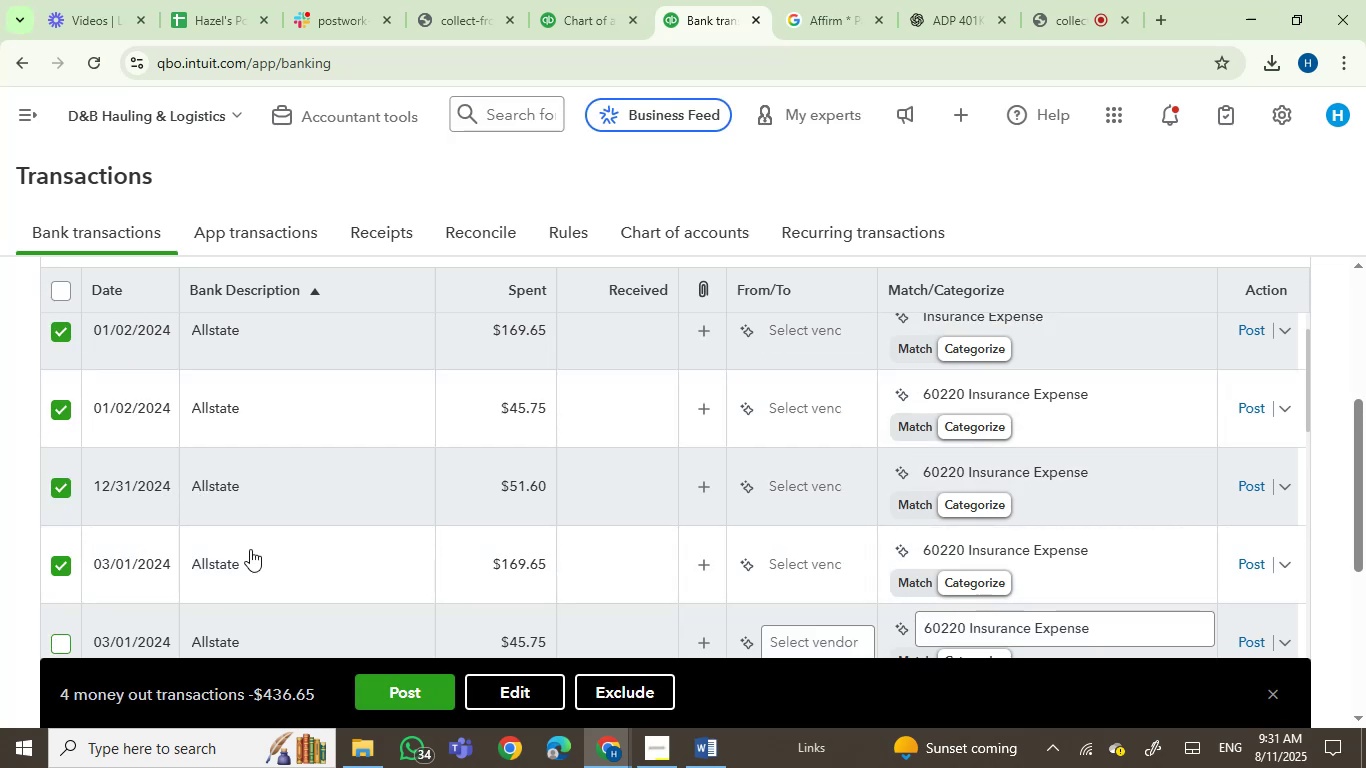 
scroll: coordinate [278, 543], scroll_direction: down, amount: 2.0
 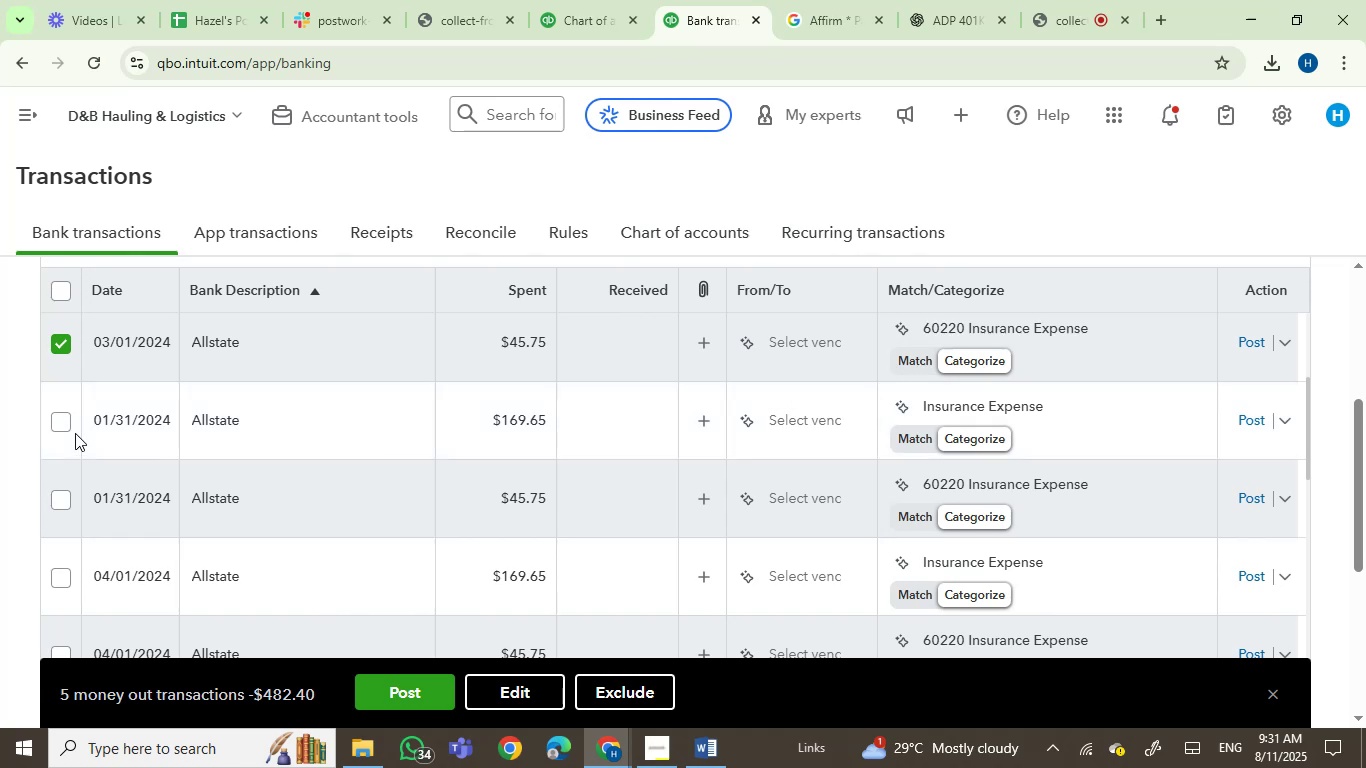 
left_click([56, 418])
 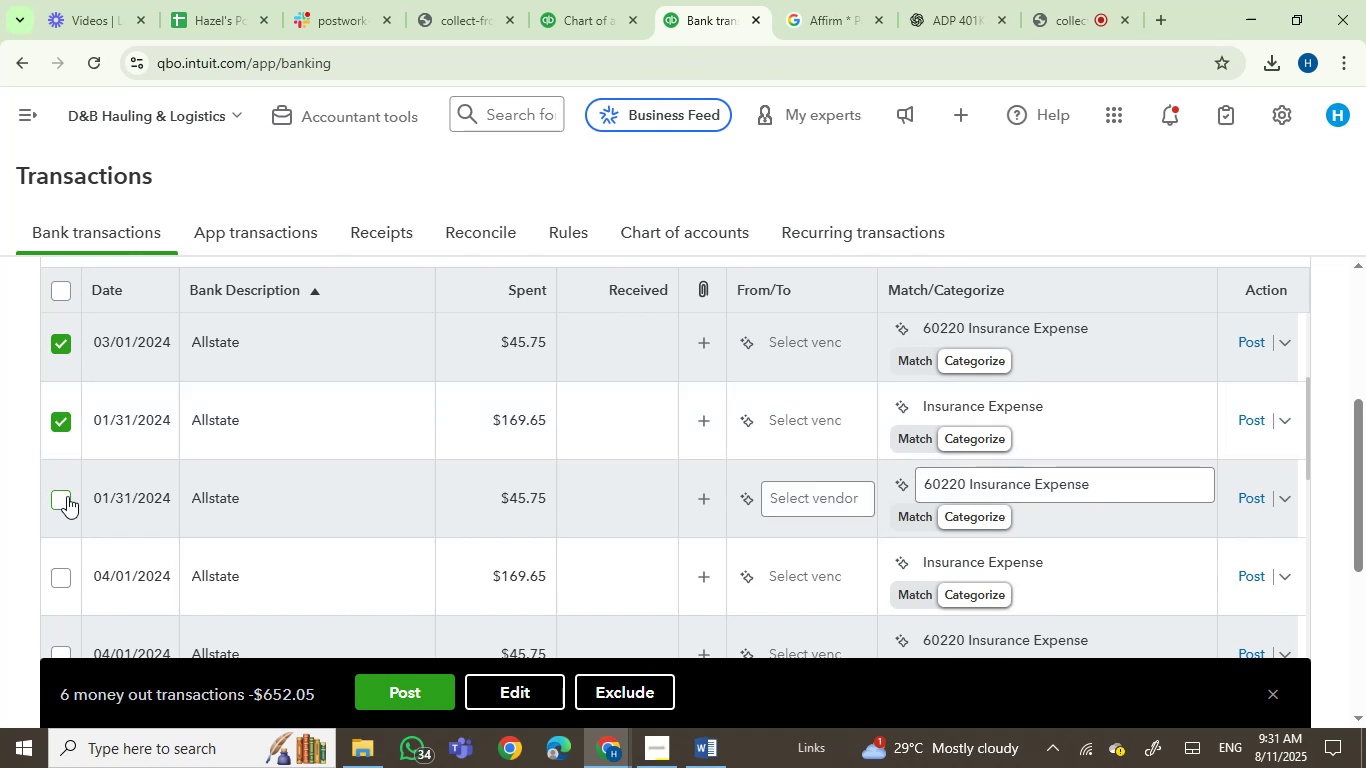 
left_click([66, 497])
 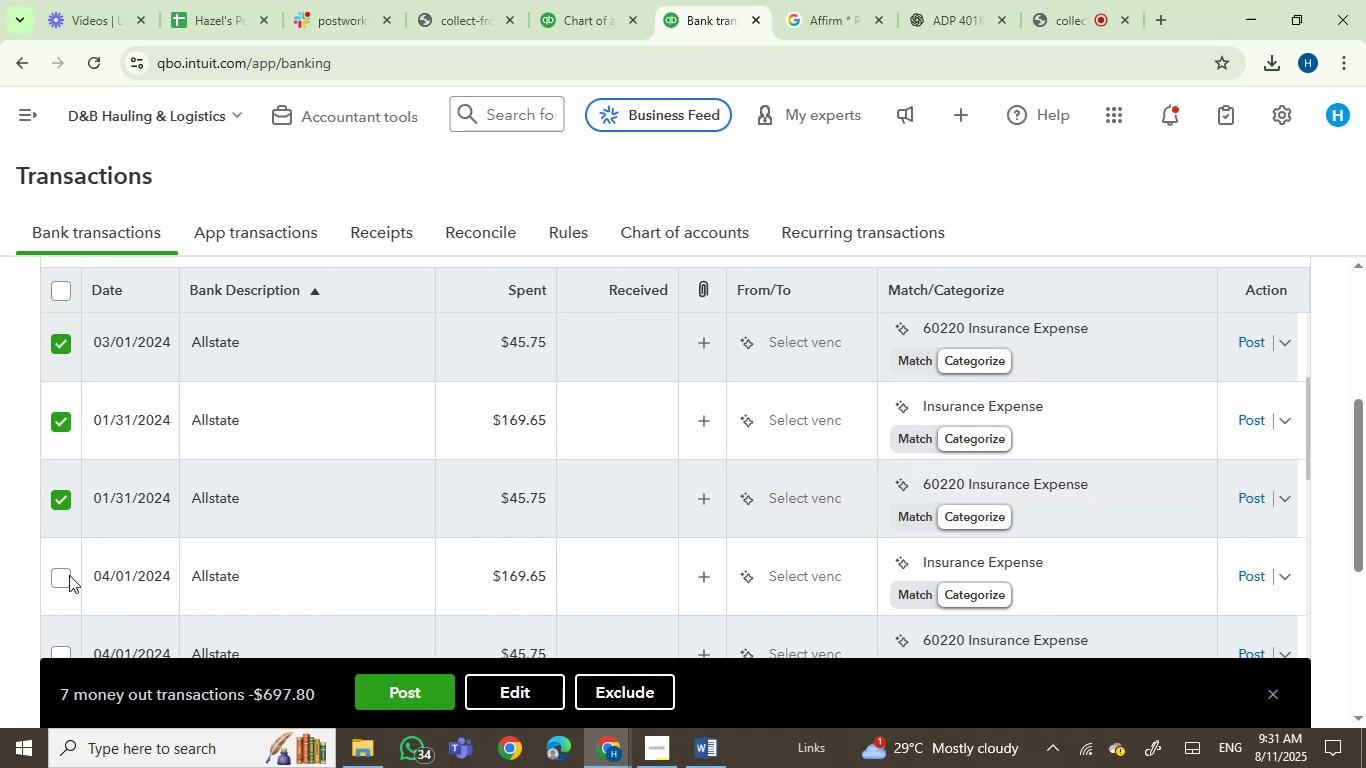 
left_click([68, 575])
 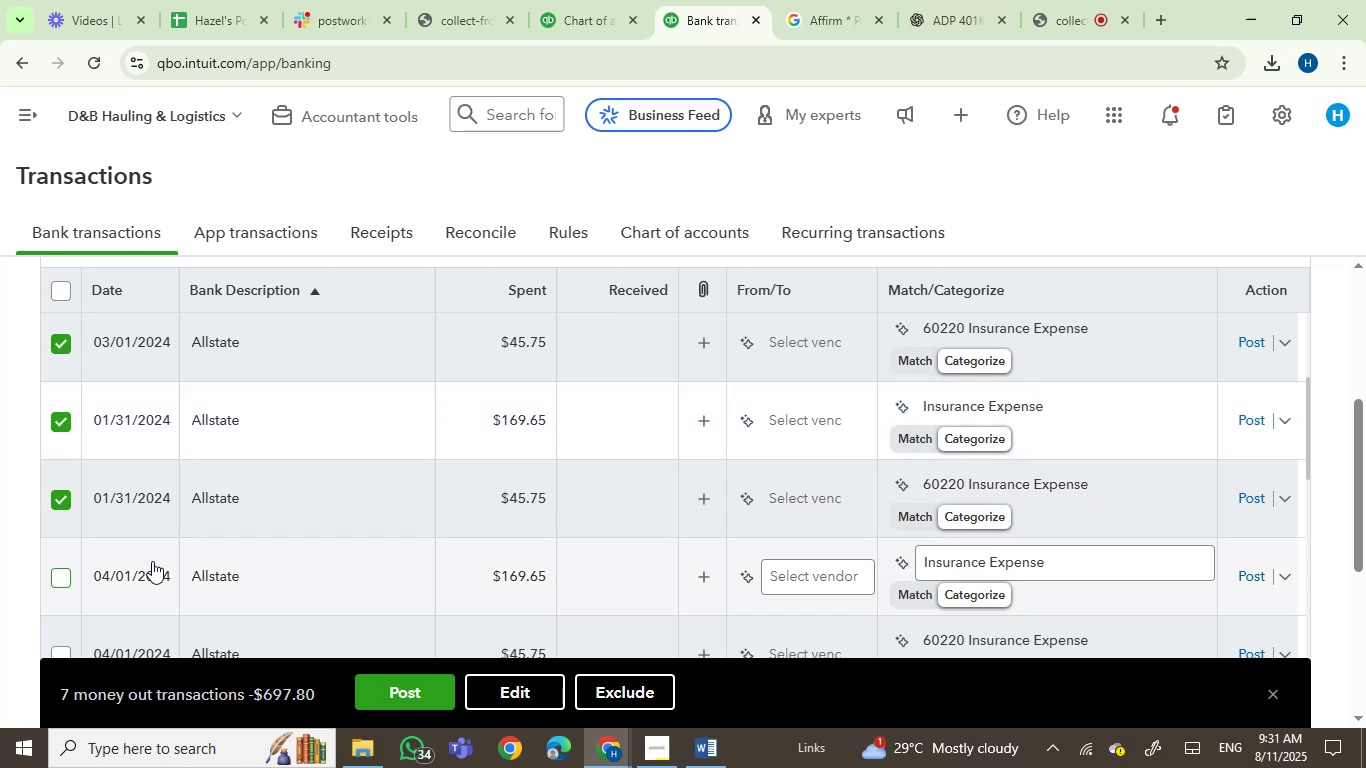 
scroll: coordinate [318, 553], scroll_direction: down, amount: 3.0
 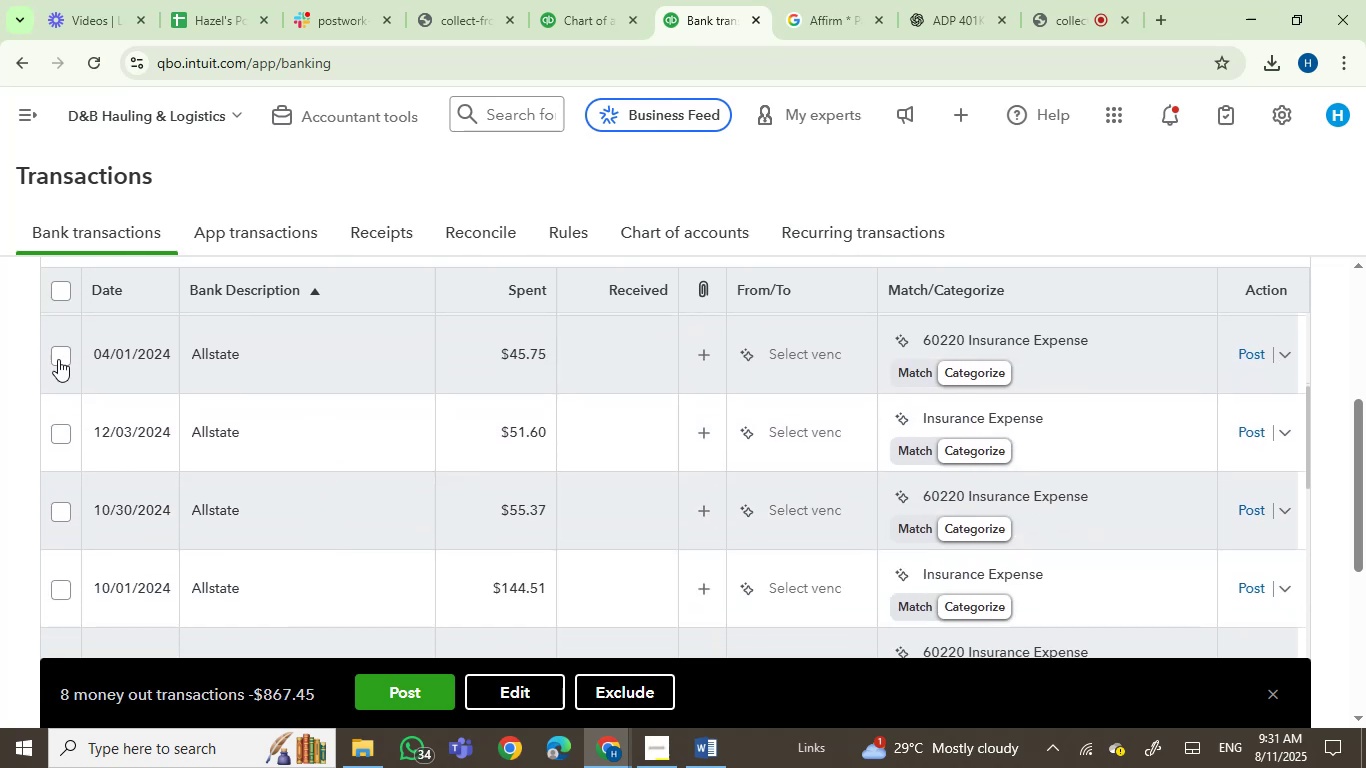 
left_click([64, 359])
 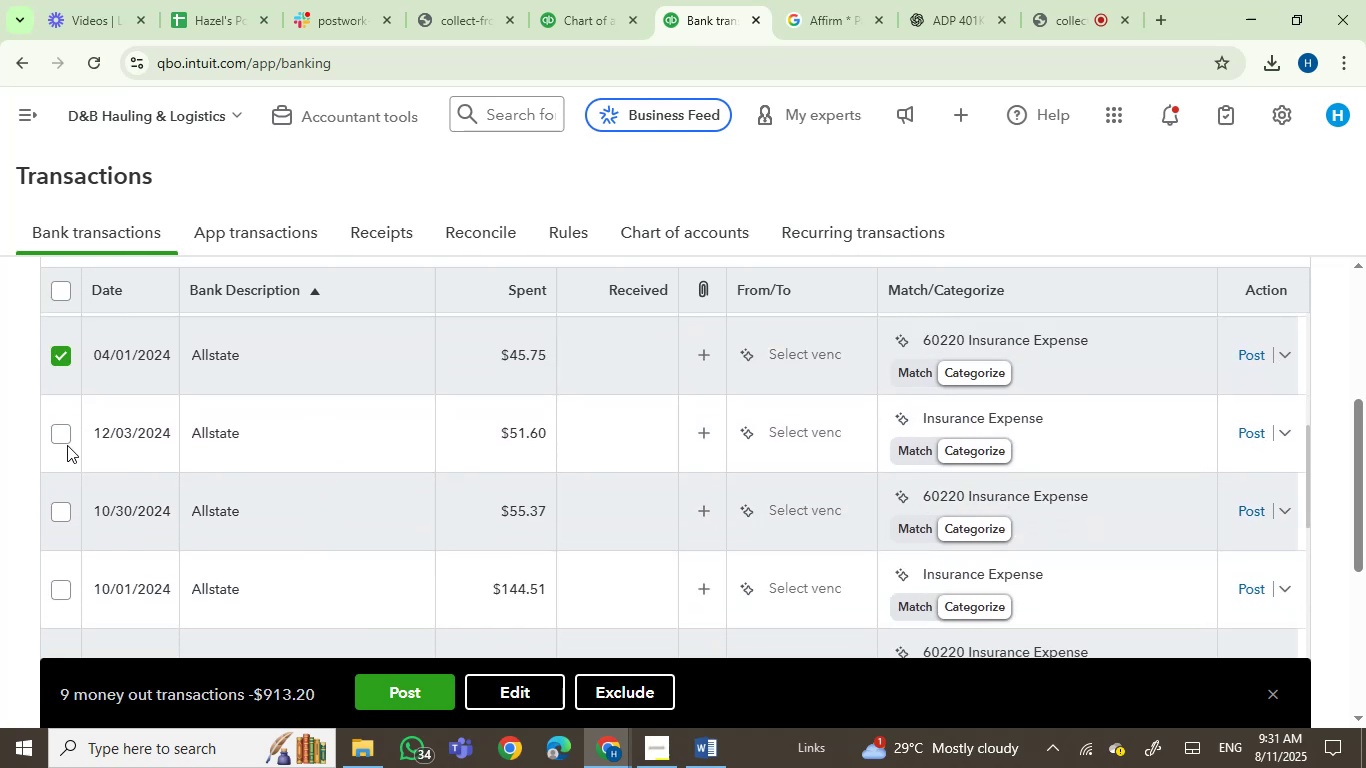 
left_click([67, 427])
 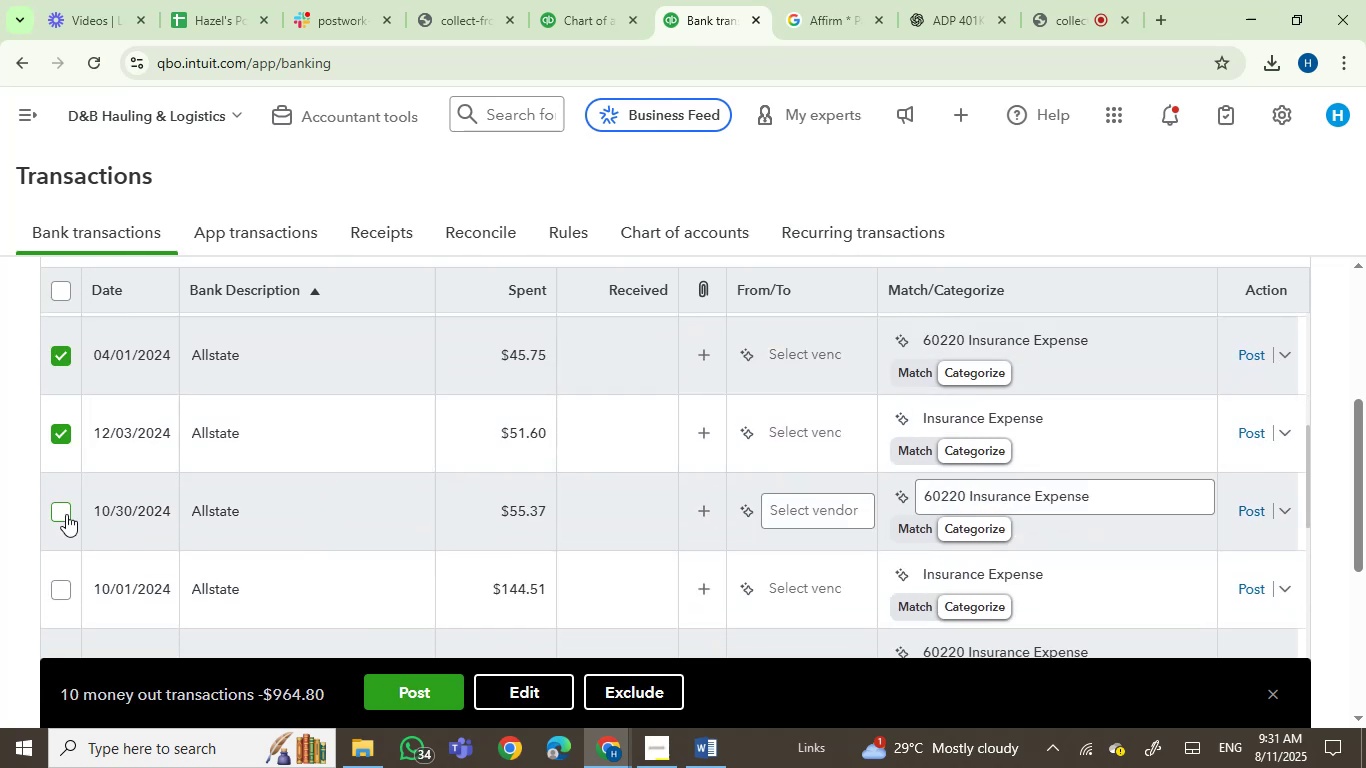 
left_click([66, 514])
 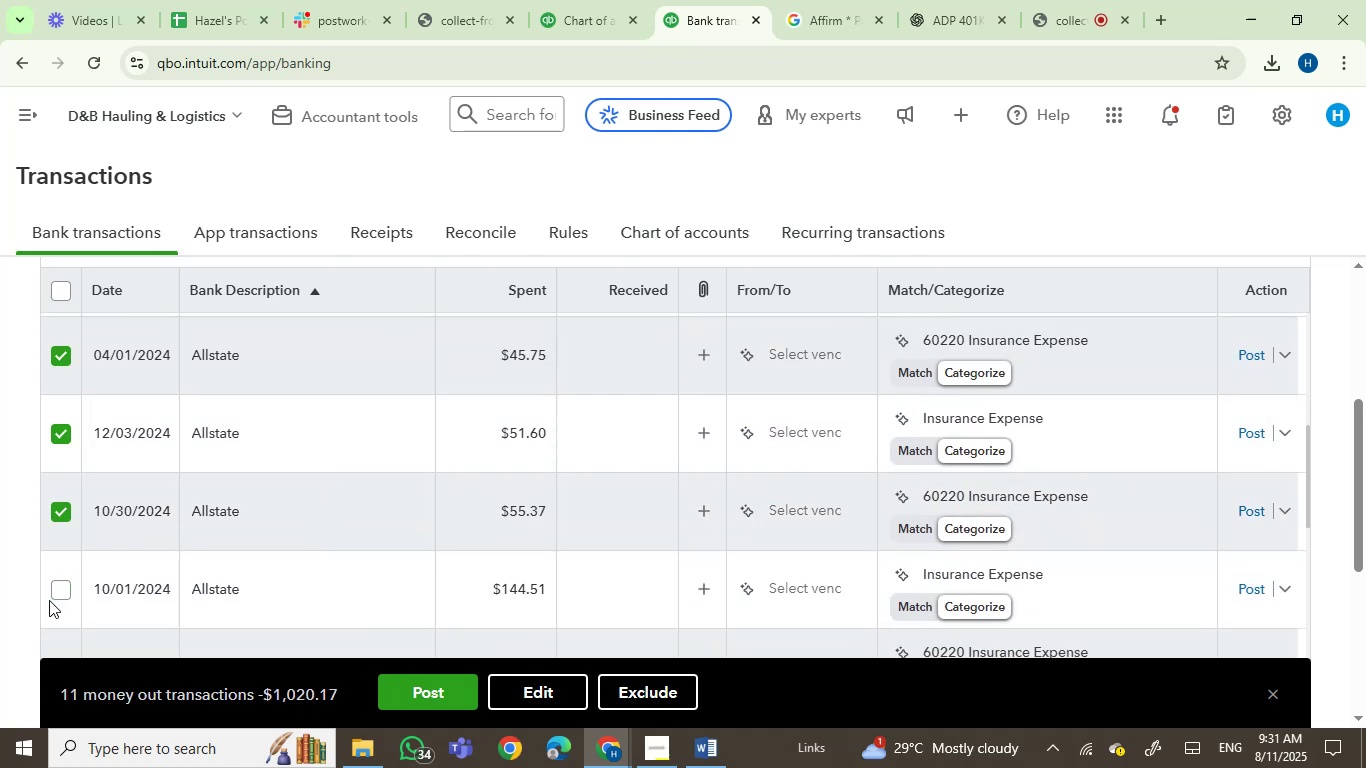 
left_click([58, 599])
 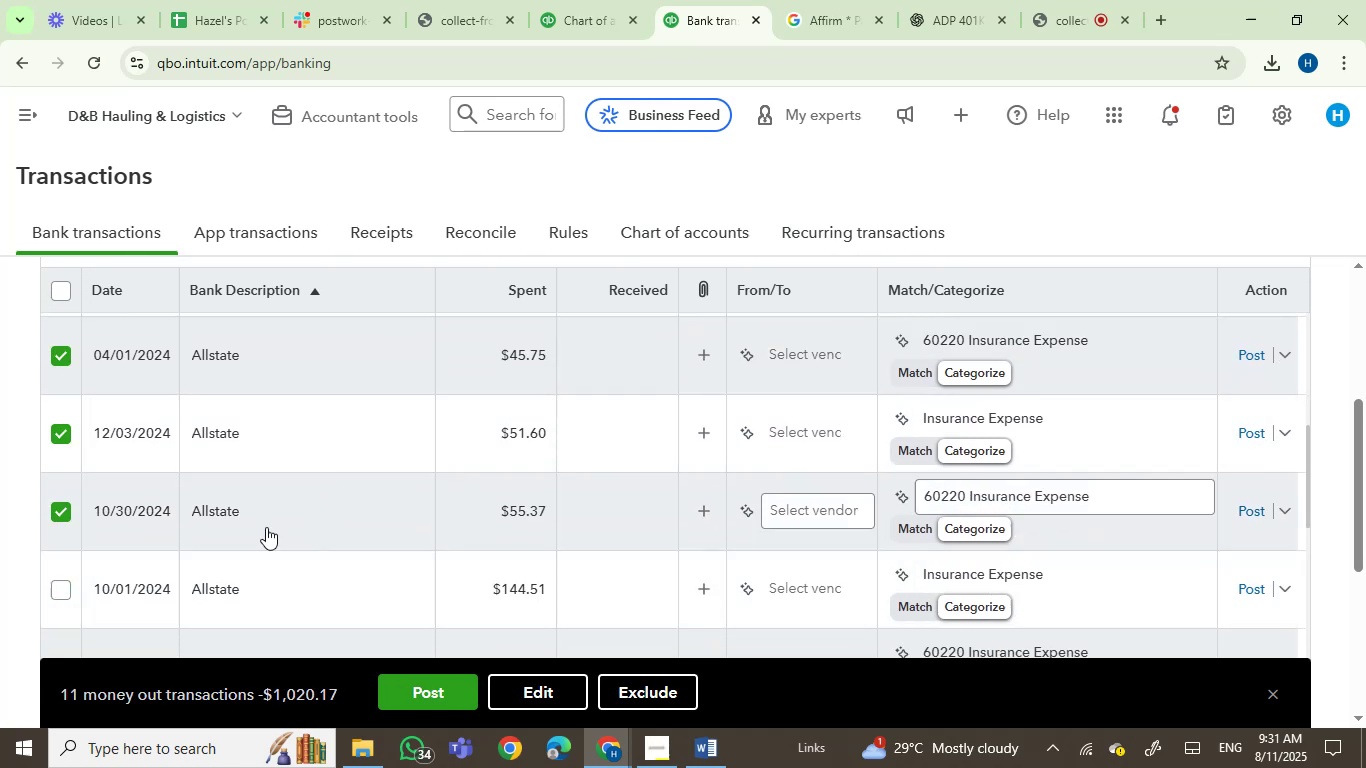 
scroll: coordinate [346, 511], scroll_direction: down, amount: 2.0
 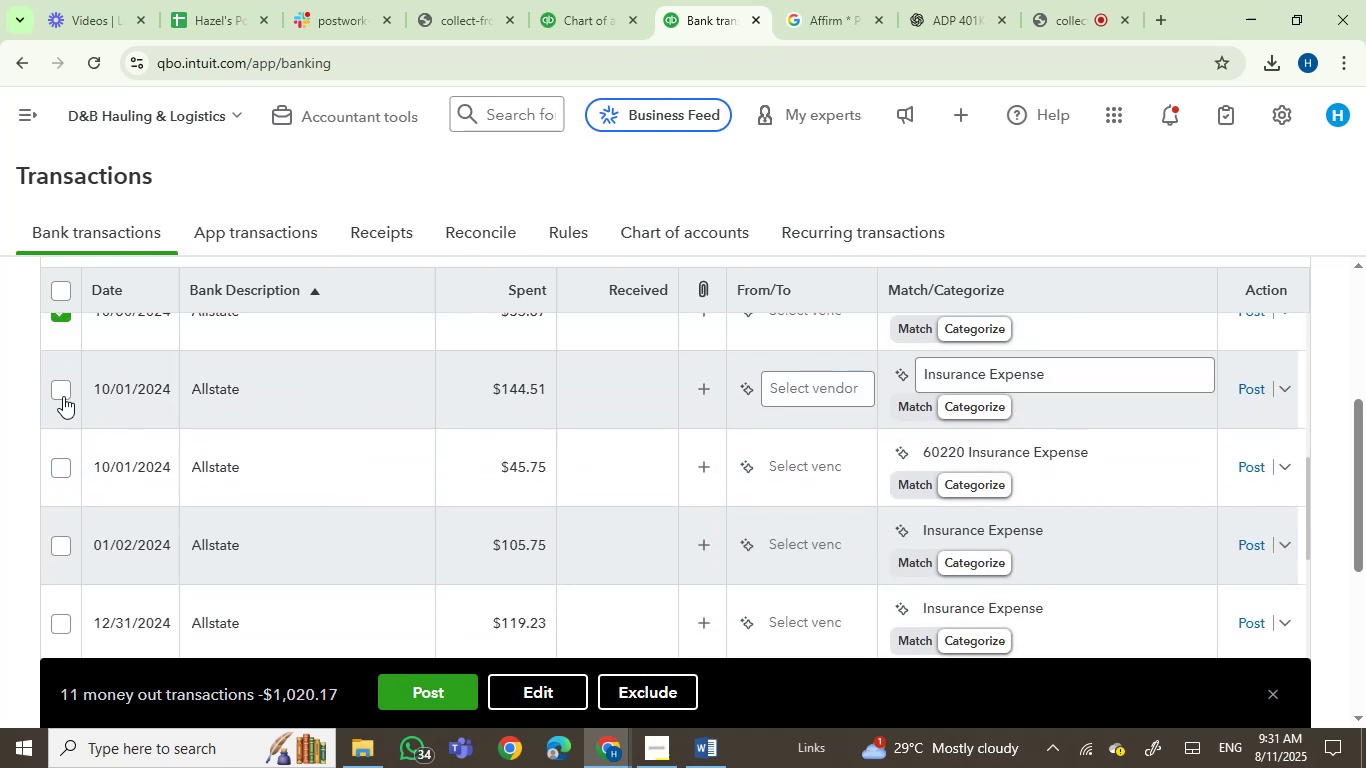 
left_click([59, 390])
 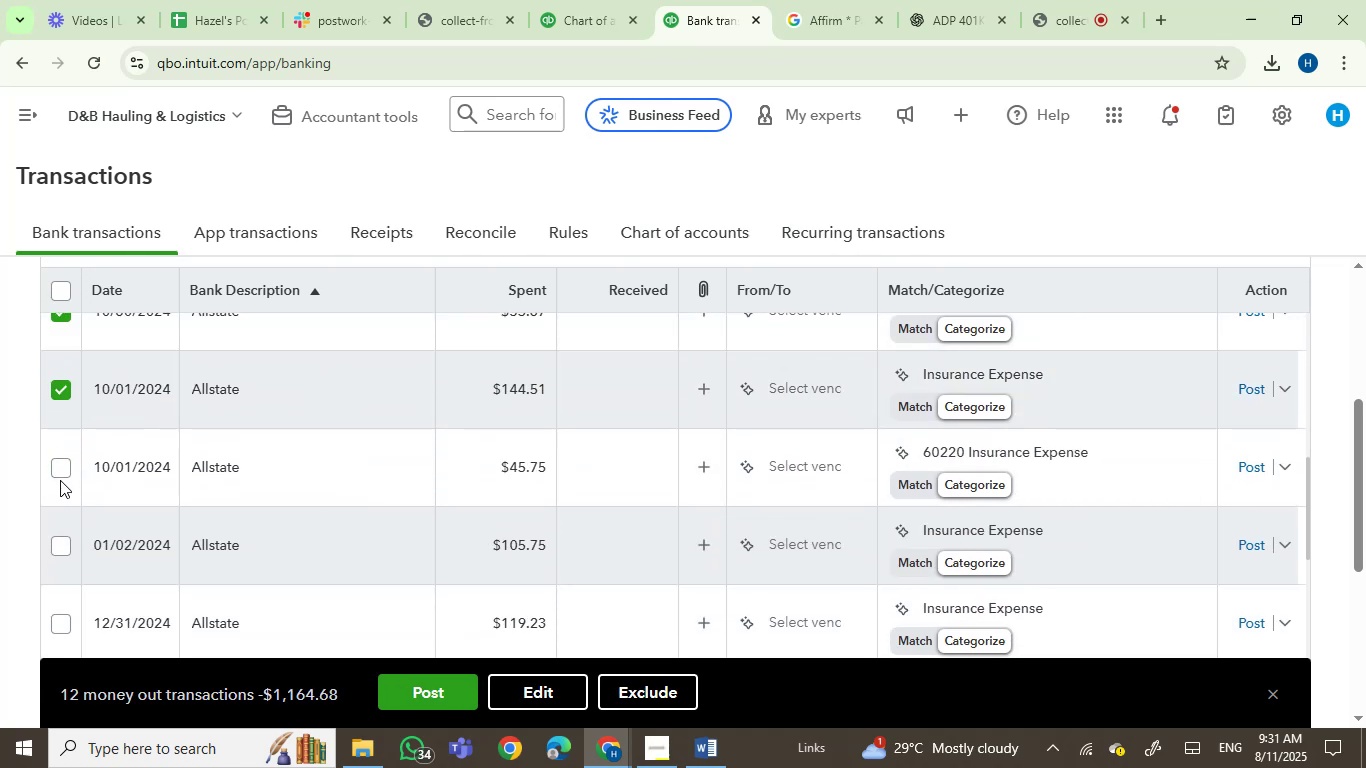 
left_click([60, 475])
 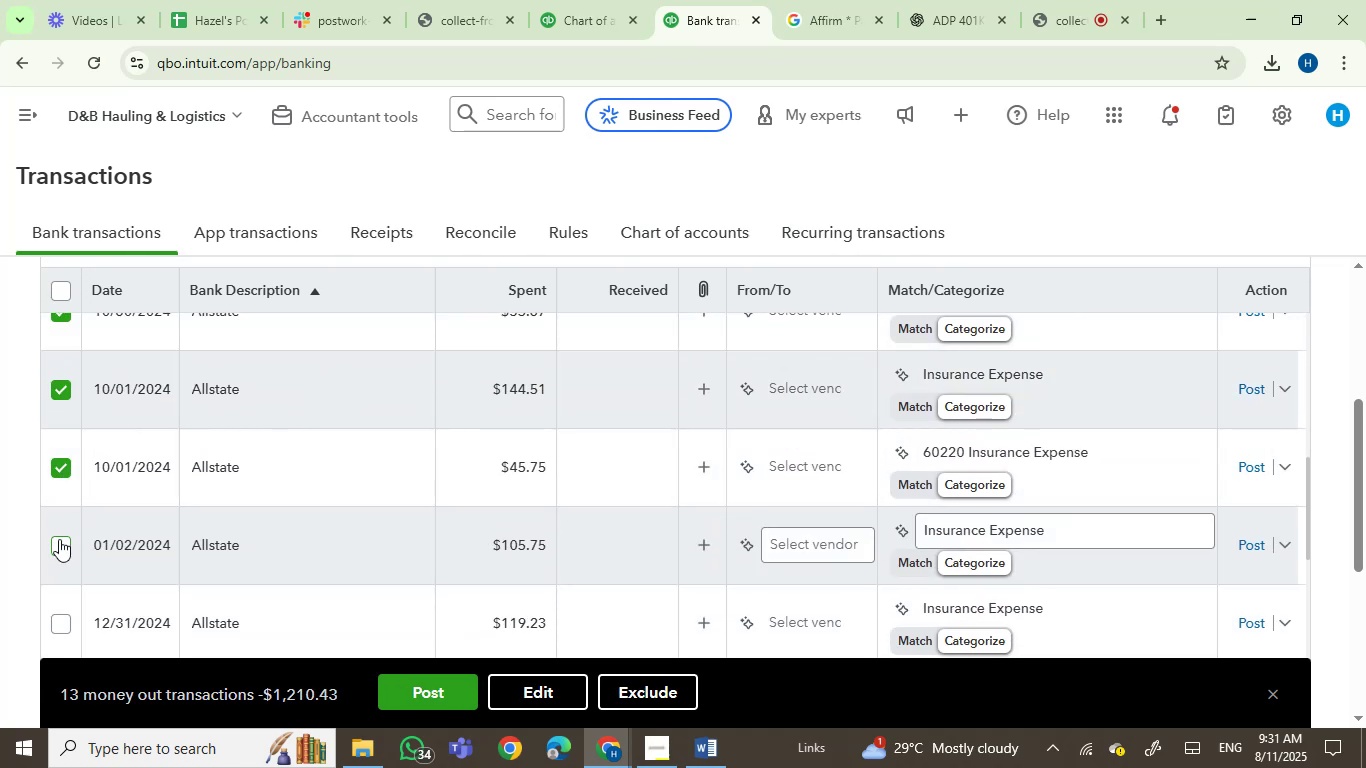 
left_click([59, 539])
 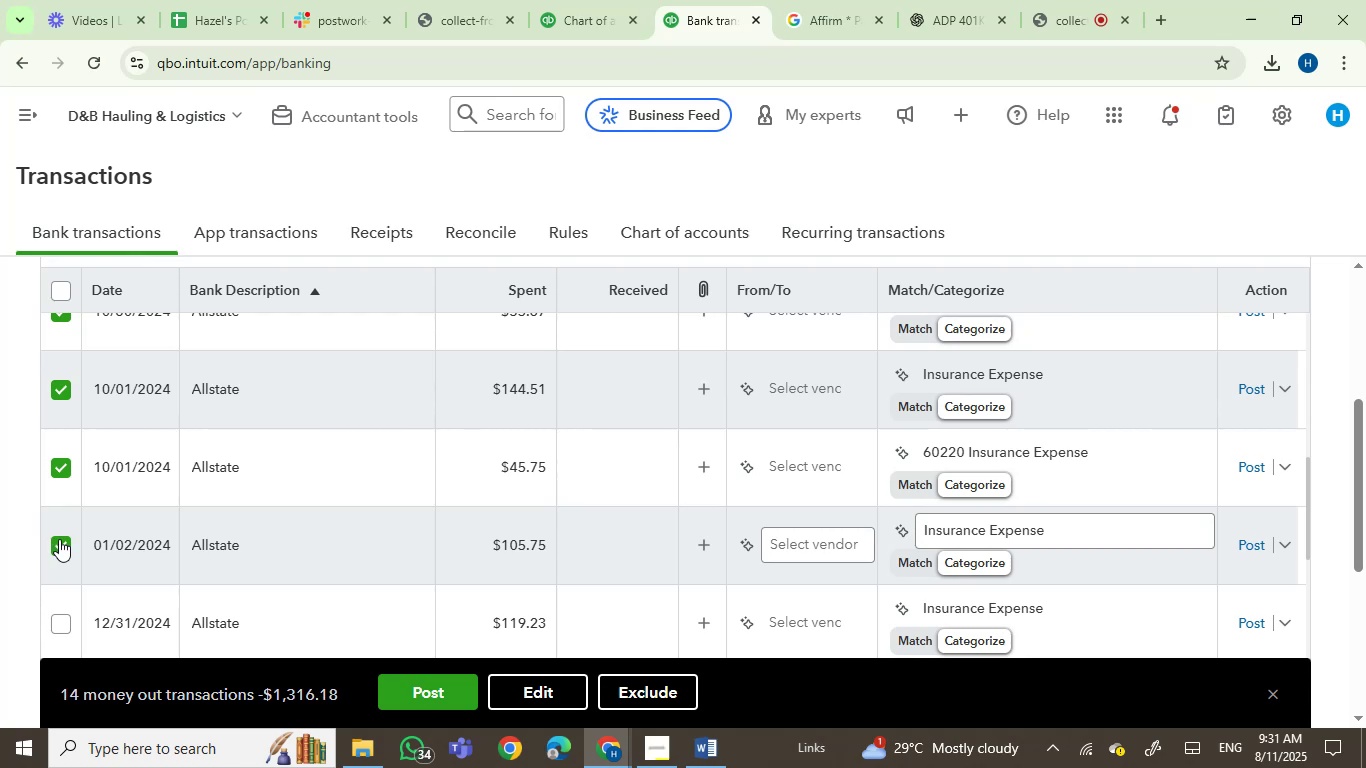 
scroll: coordinate [59, 539], scroll_direction: down, amount: 1.0
 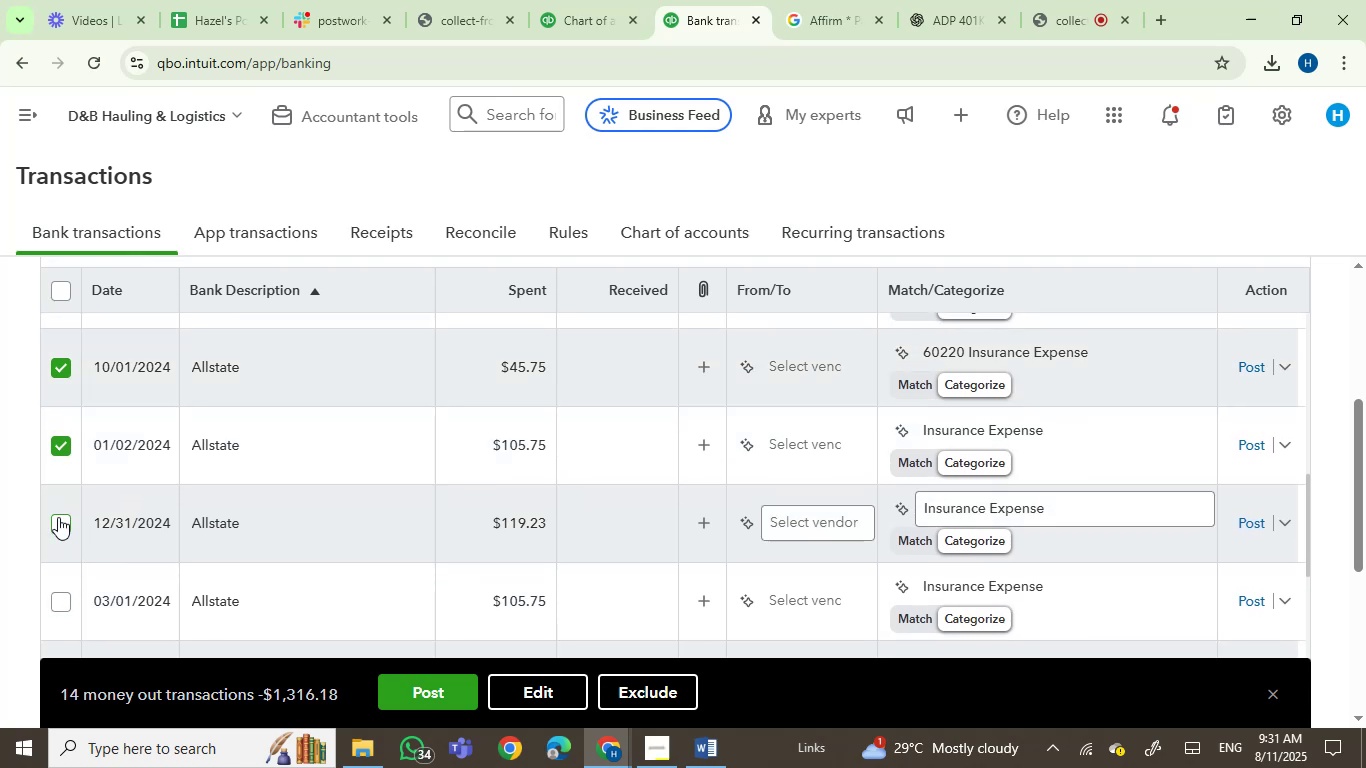 
left_click([58, 517])
 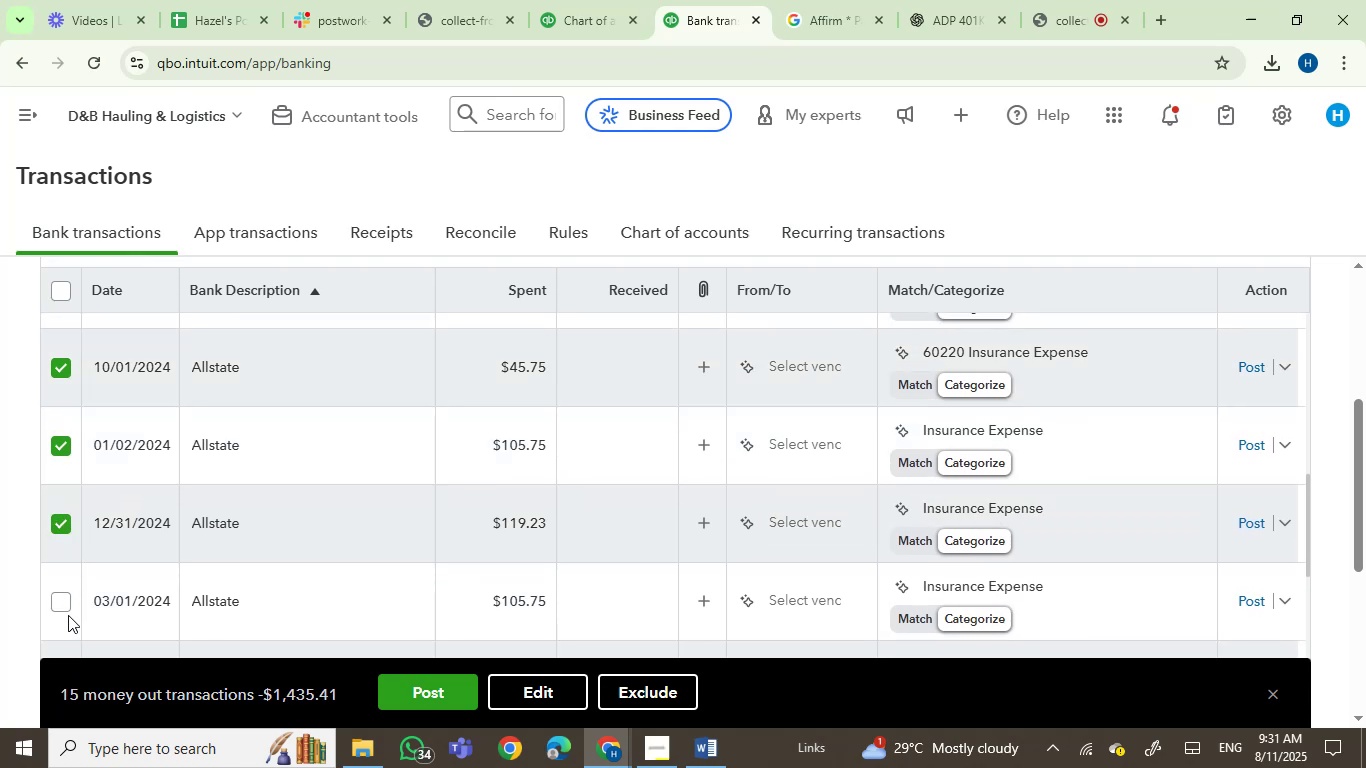 
left_click([66, 607])
 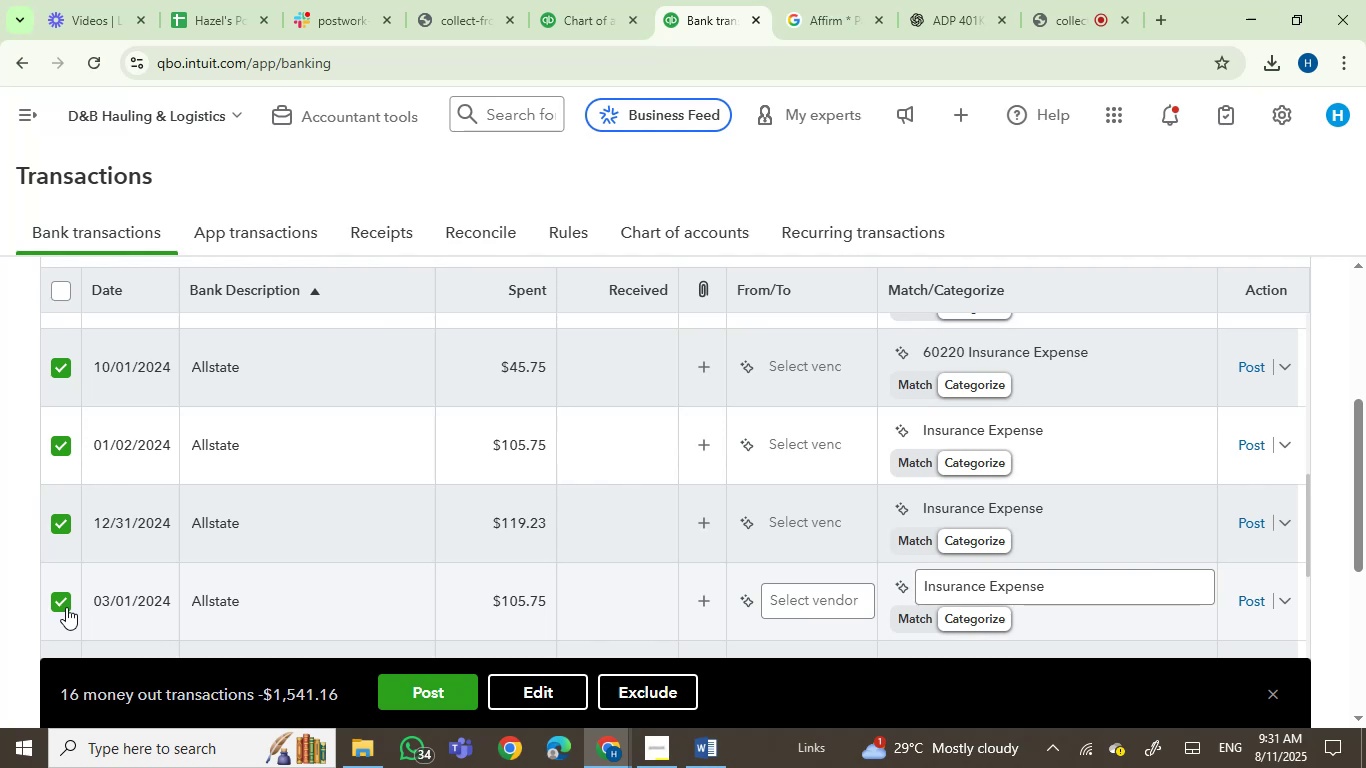 
scroll: coordinate [66, 607], scroll_direction: down, amount: 2.0
 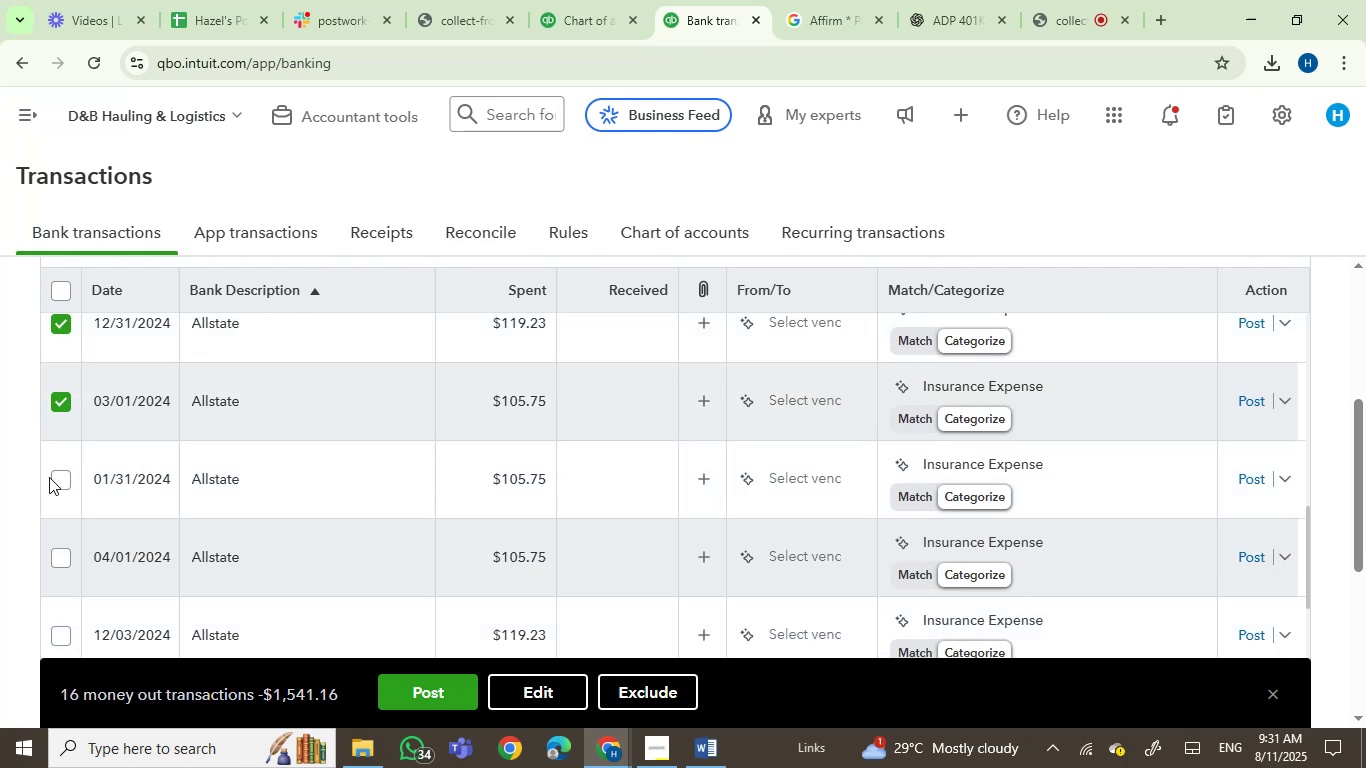 
left_click([56, 474])
 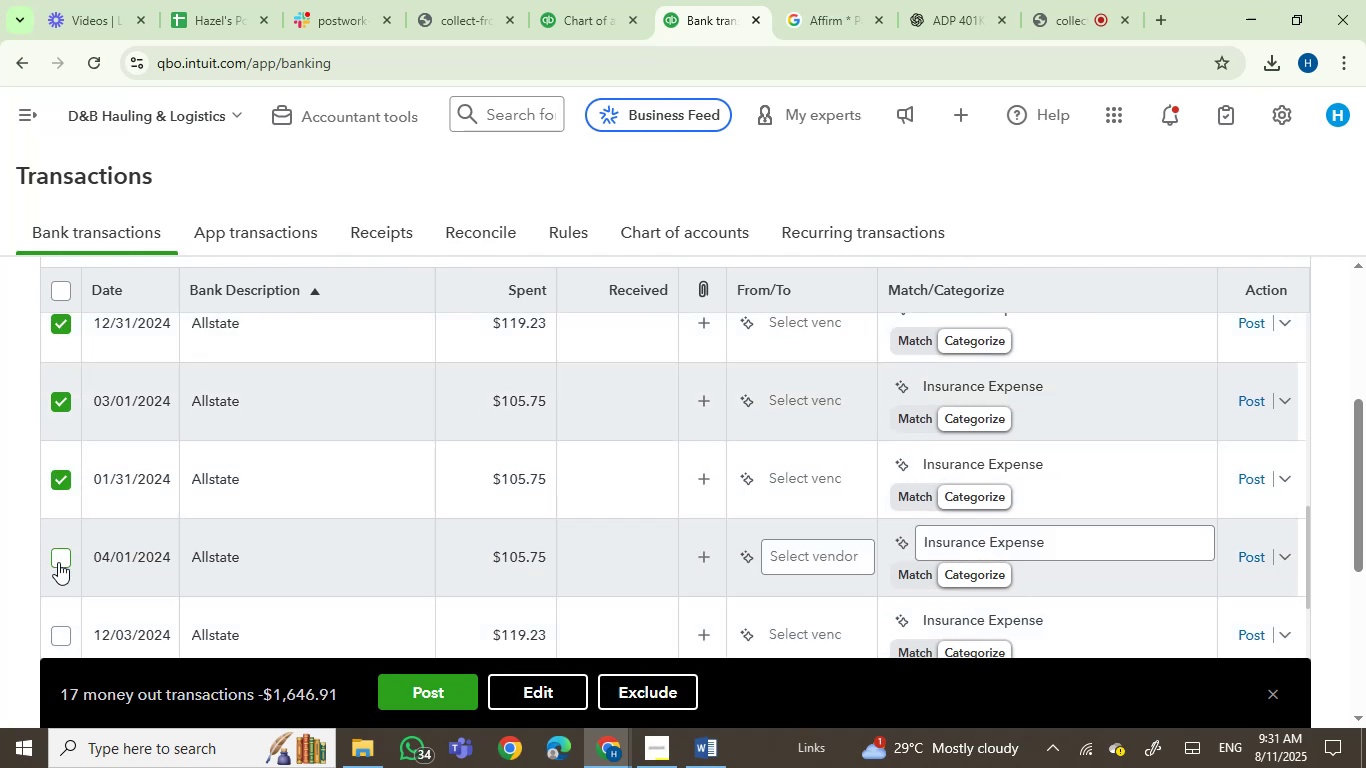 
left_click([62, 563])
 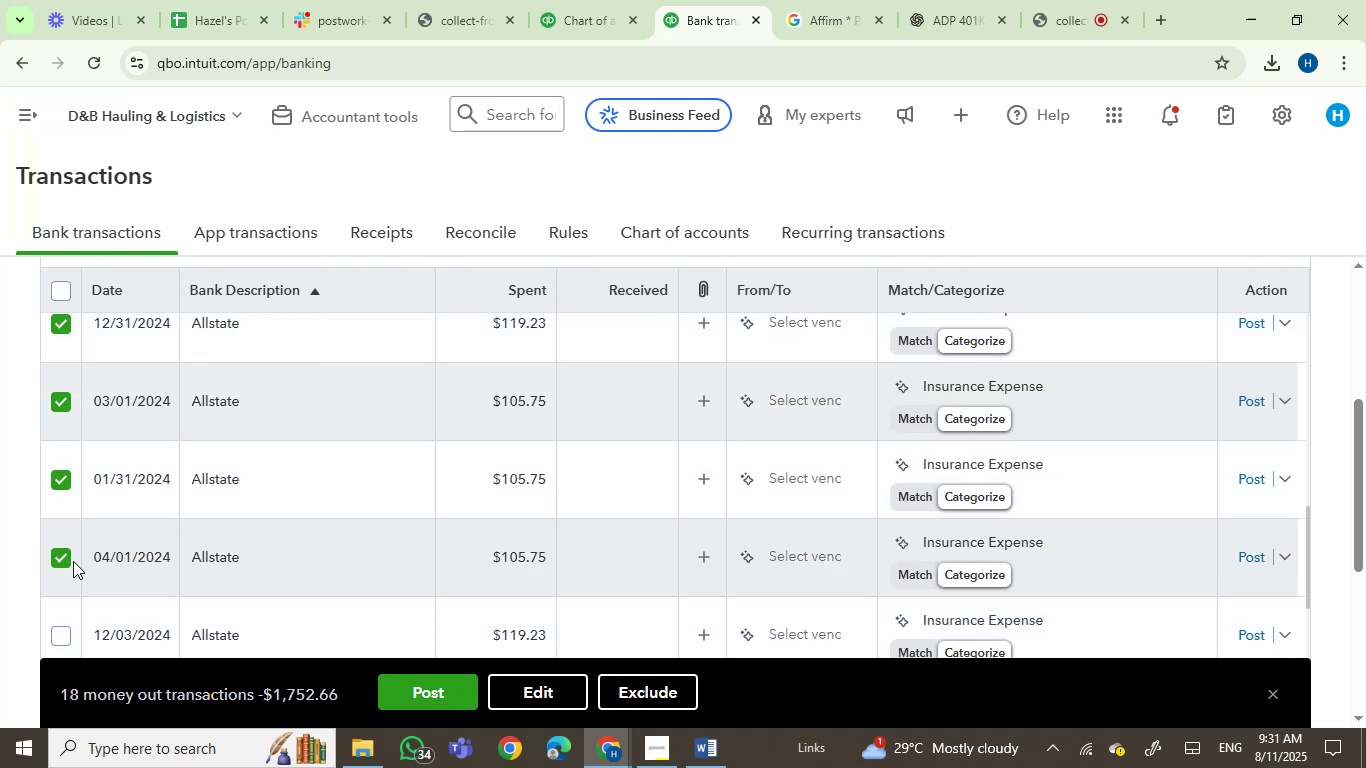 
scroll: coordinate [333, 521], scroll_direction: down, amount: 2.0
 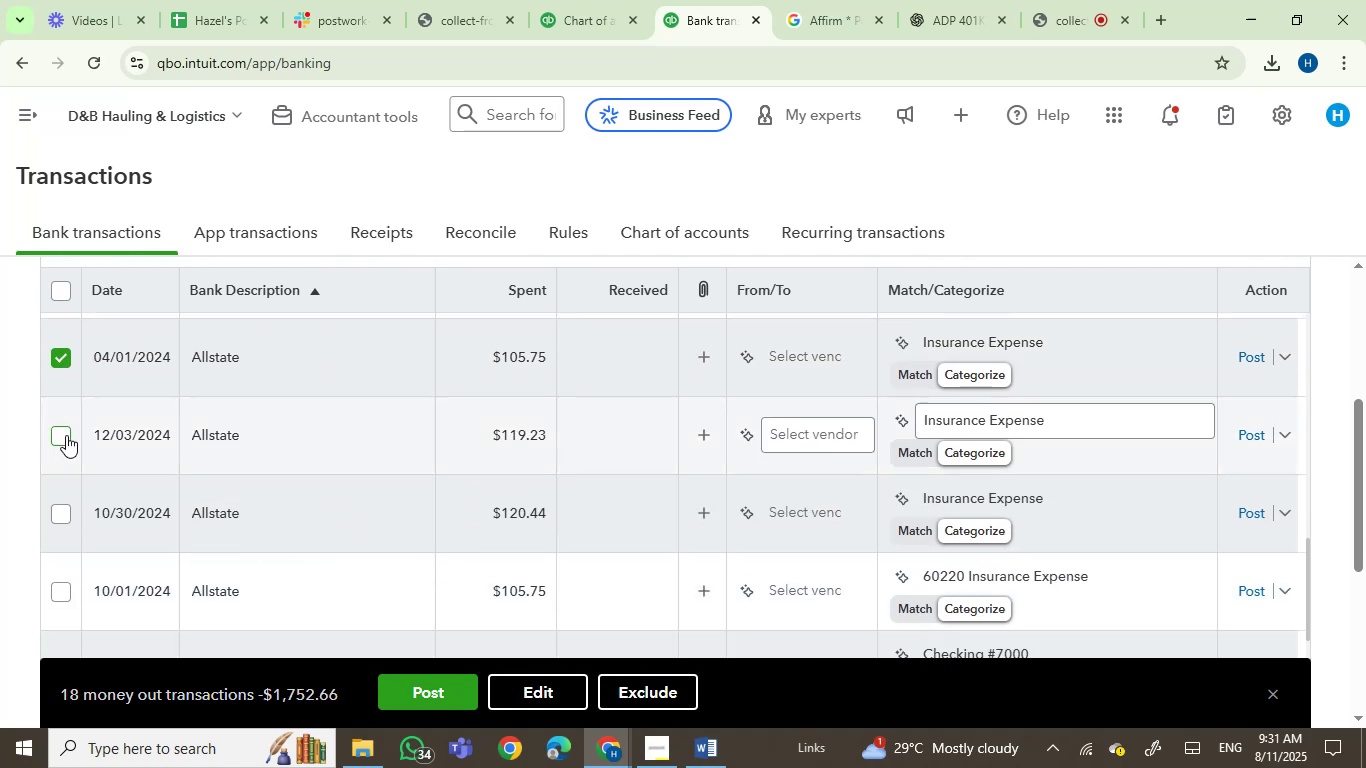 
left_click([66, 435])
 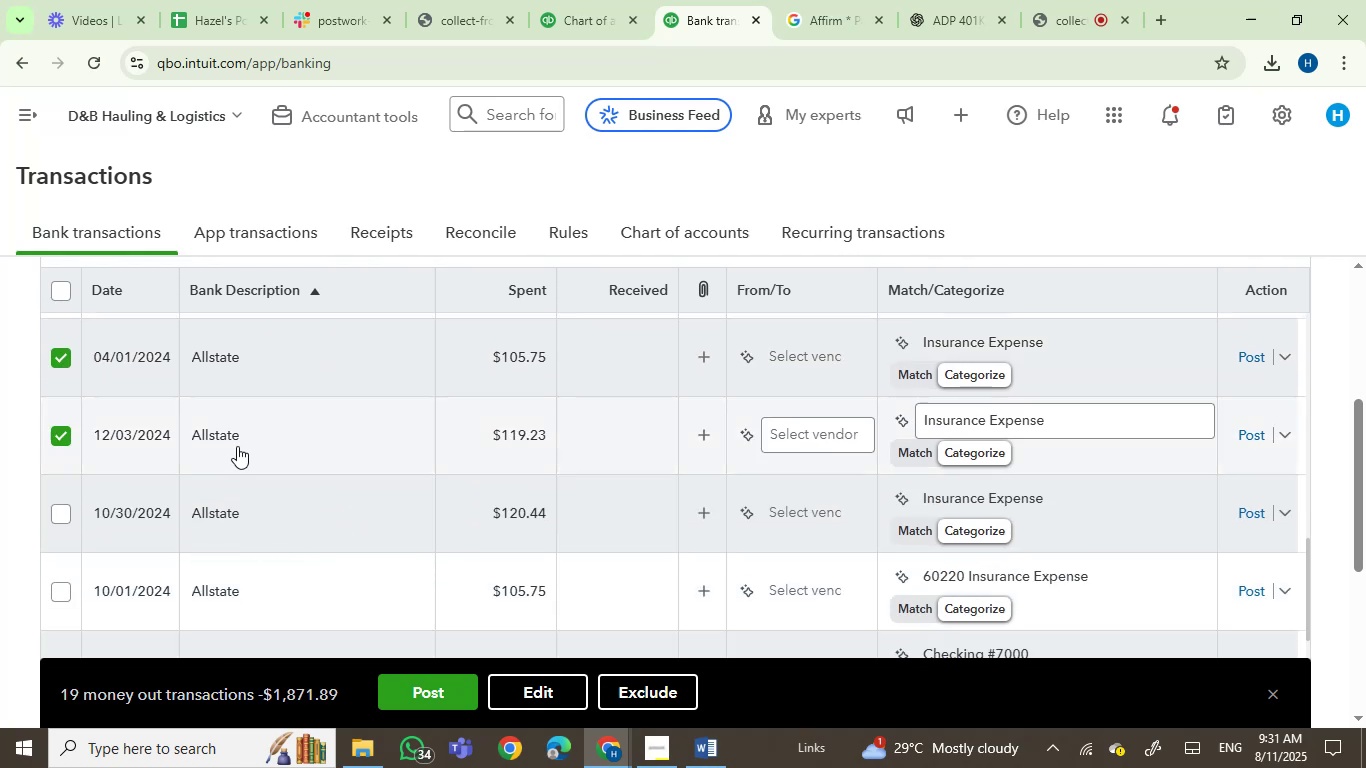 
mouse_move([212, 448])
 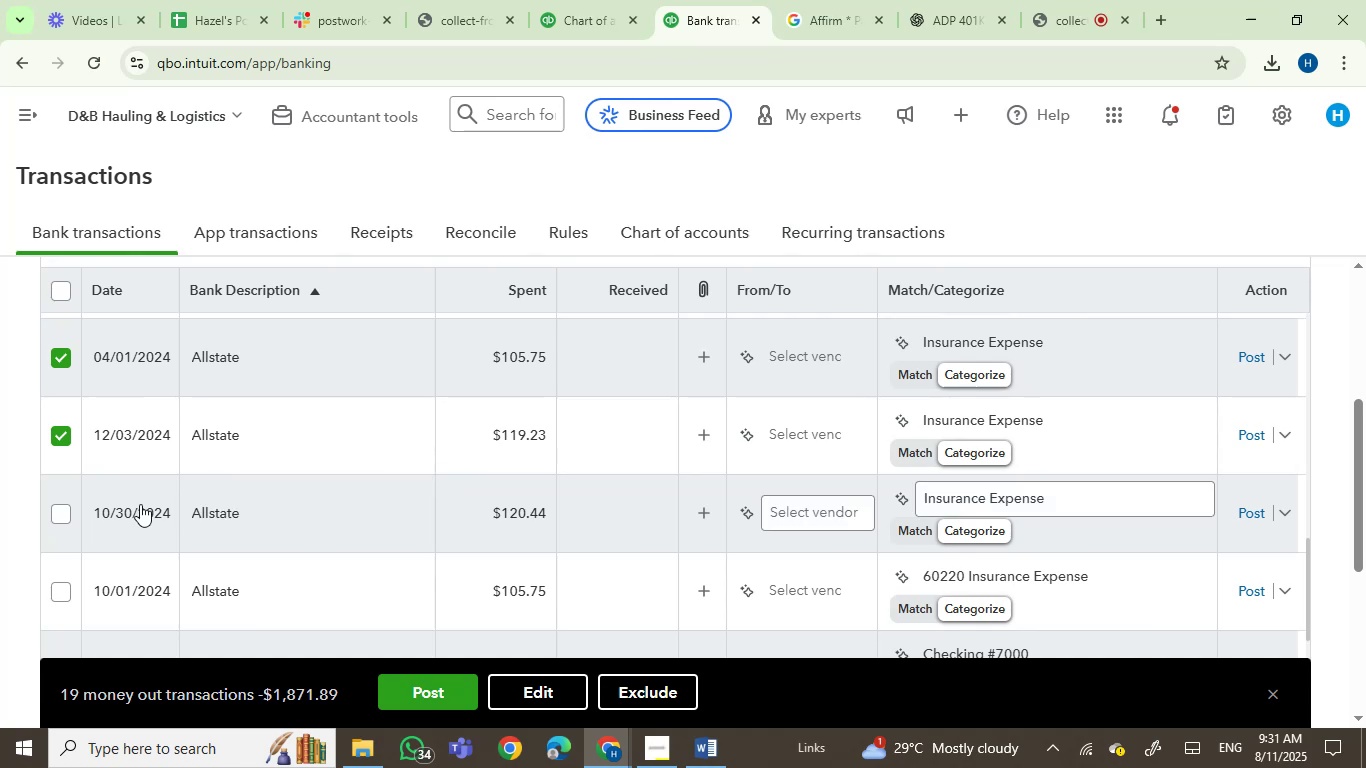 
mouse_move([184, 520])
 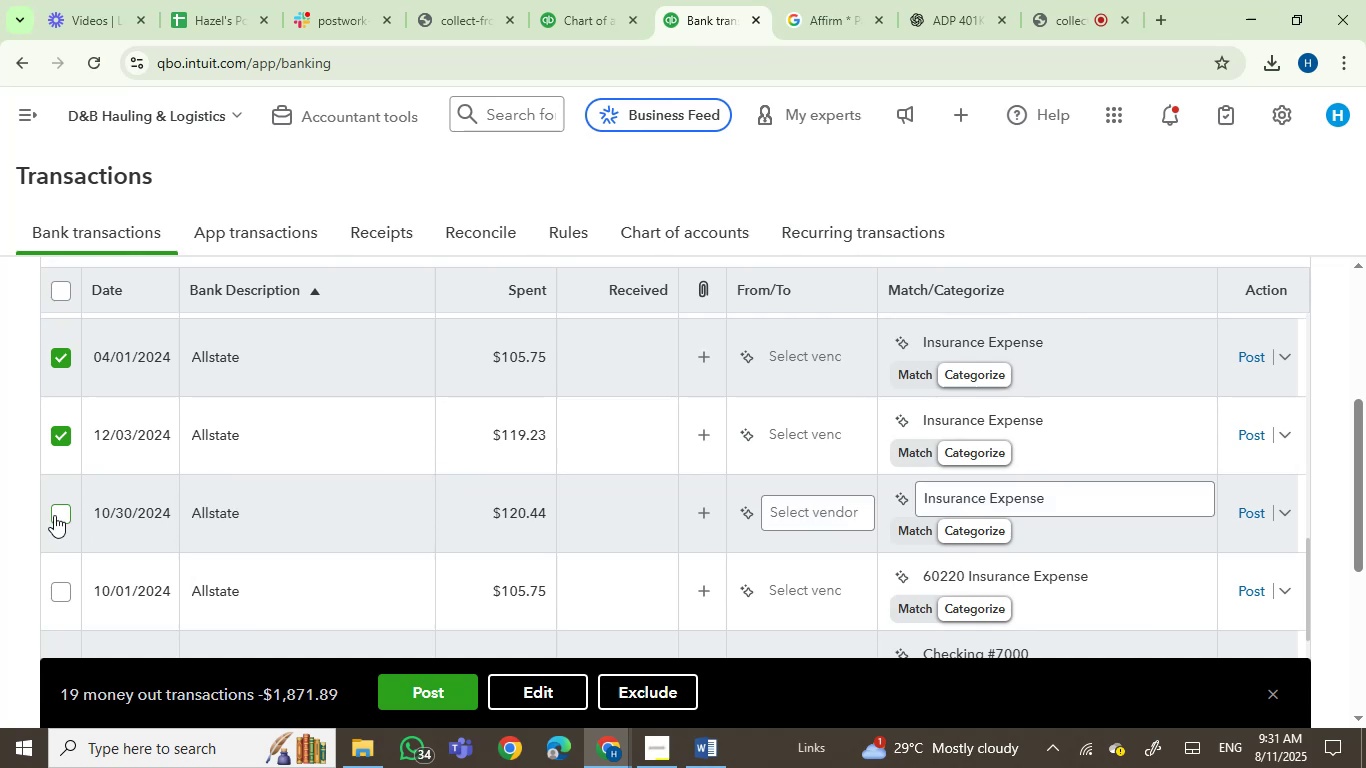 
left_click([54, 515])
 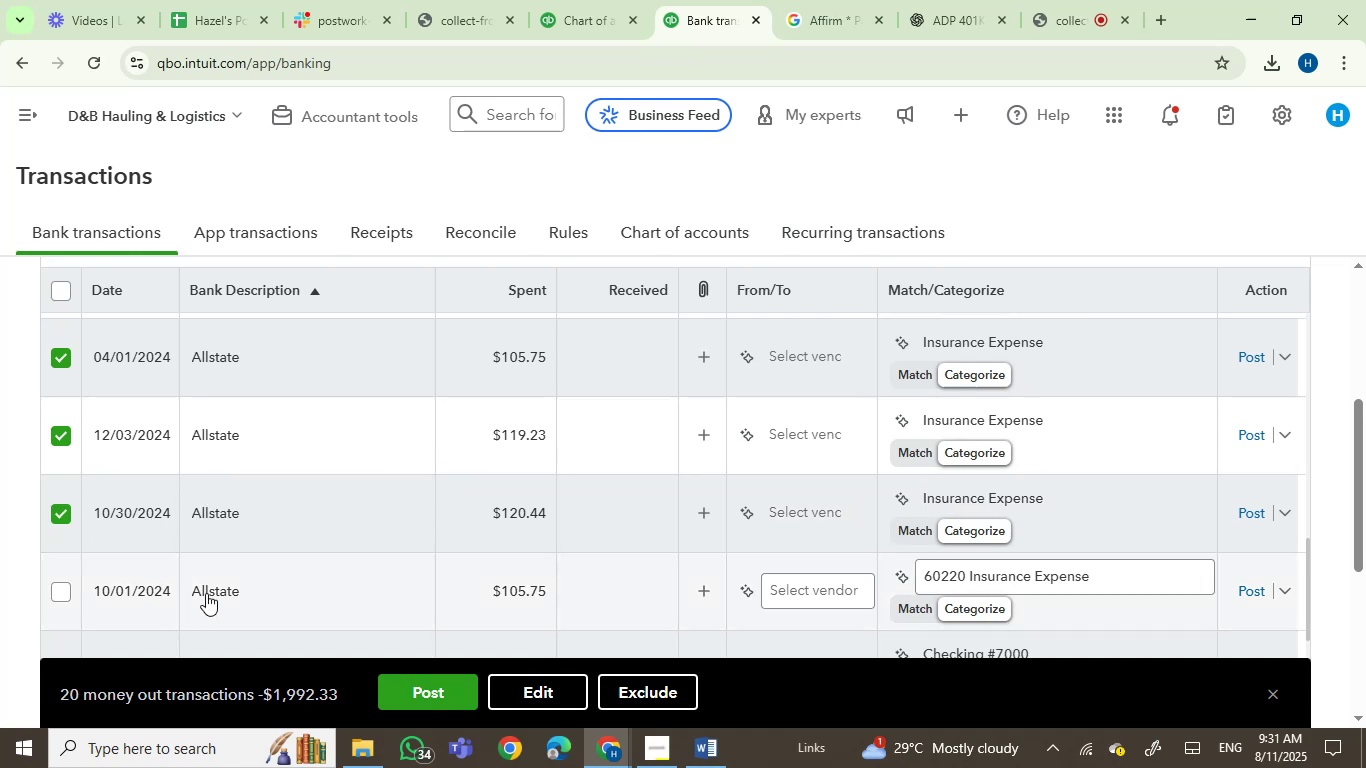 
left_click([212, 586])
 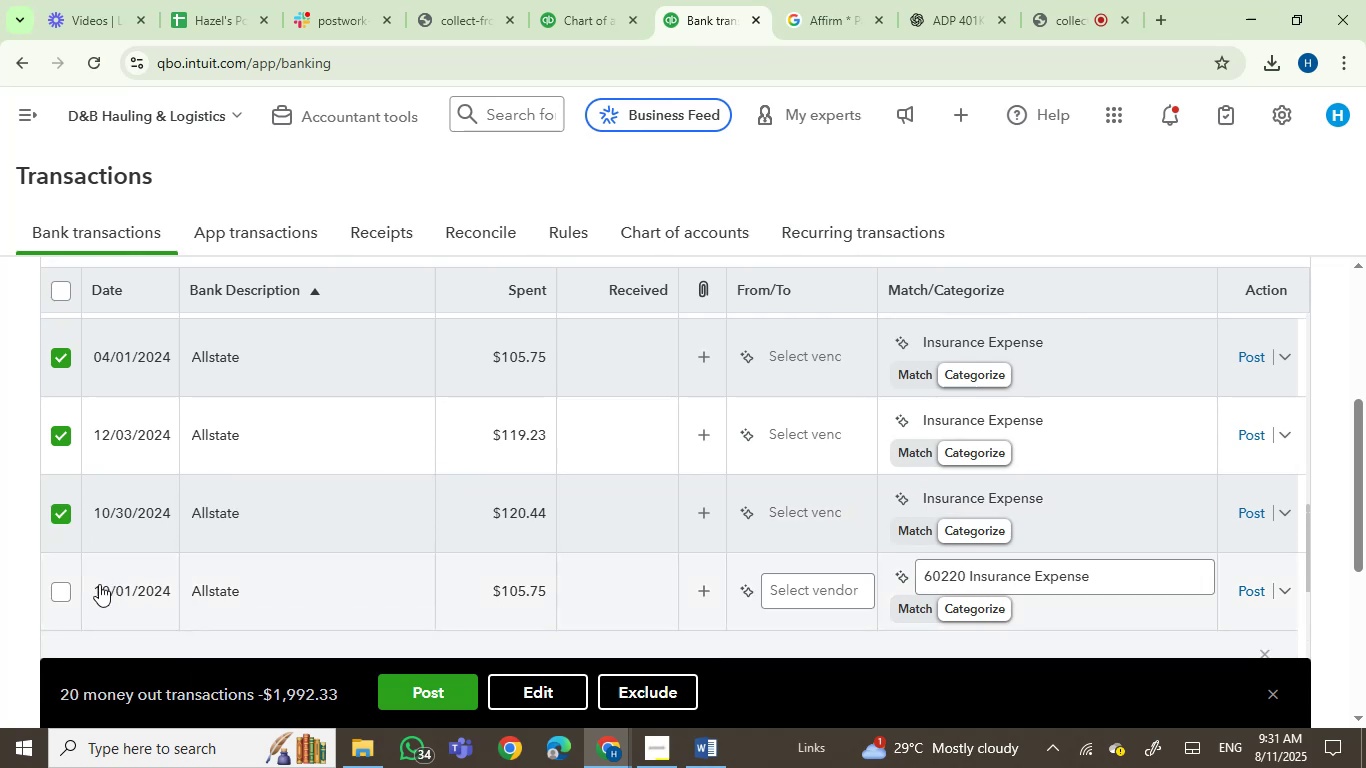 
left_click([62, 585])
 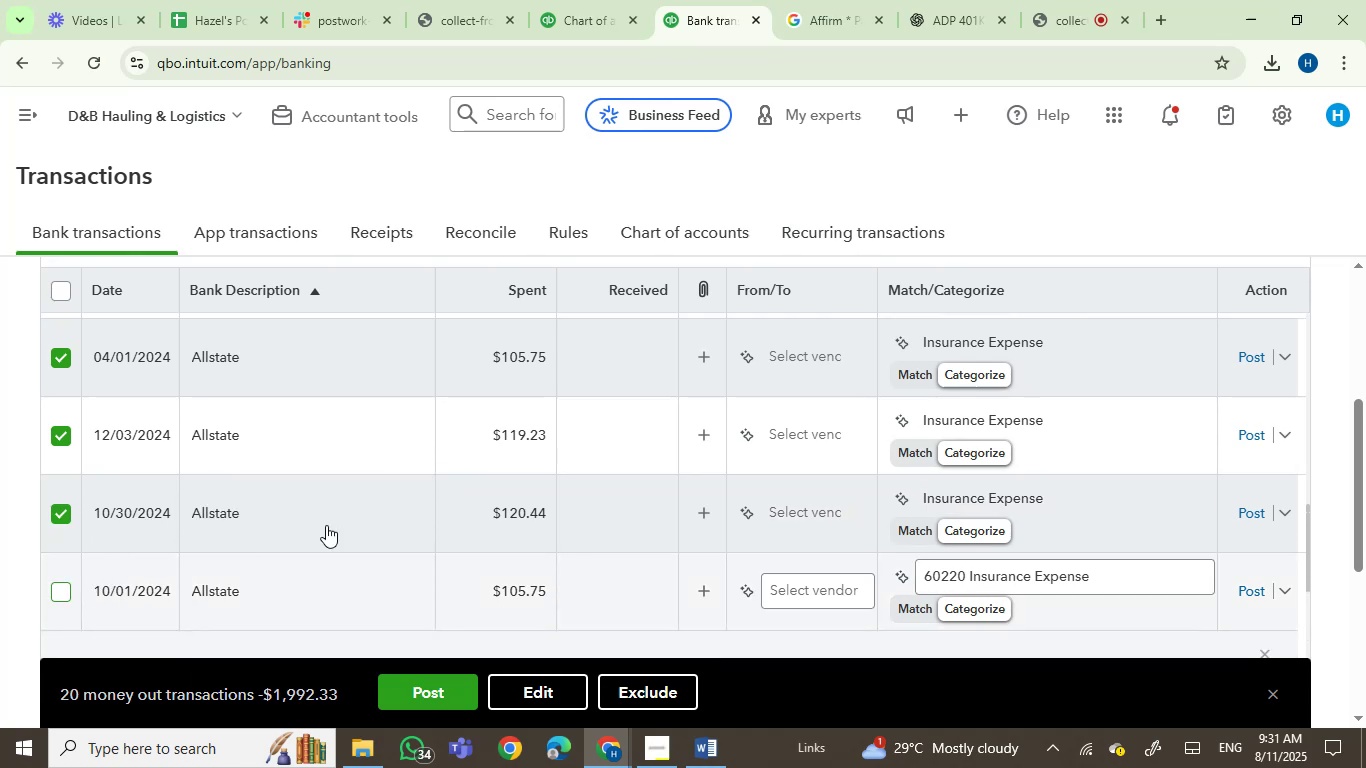 
scroll: coordinate [333, 512], scroll_direction: up, amount: 3.0
 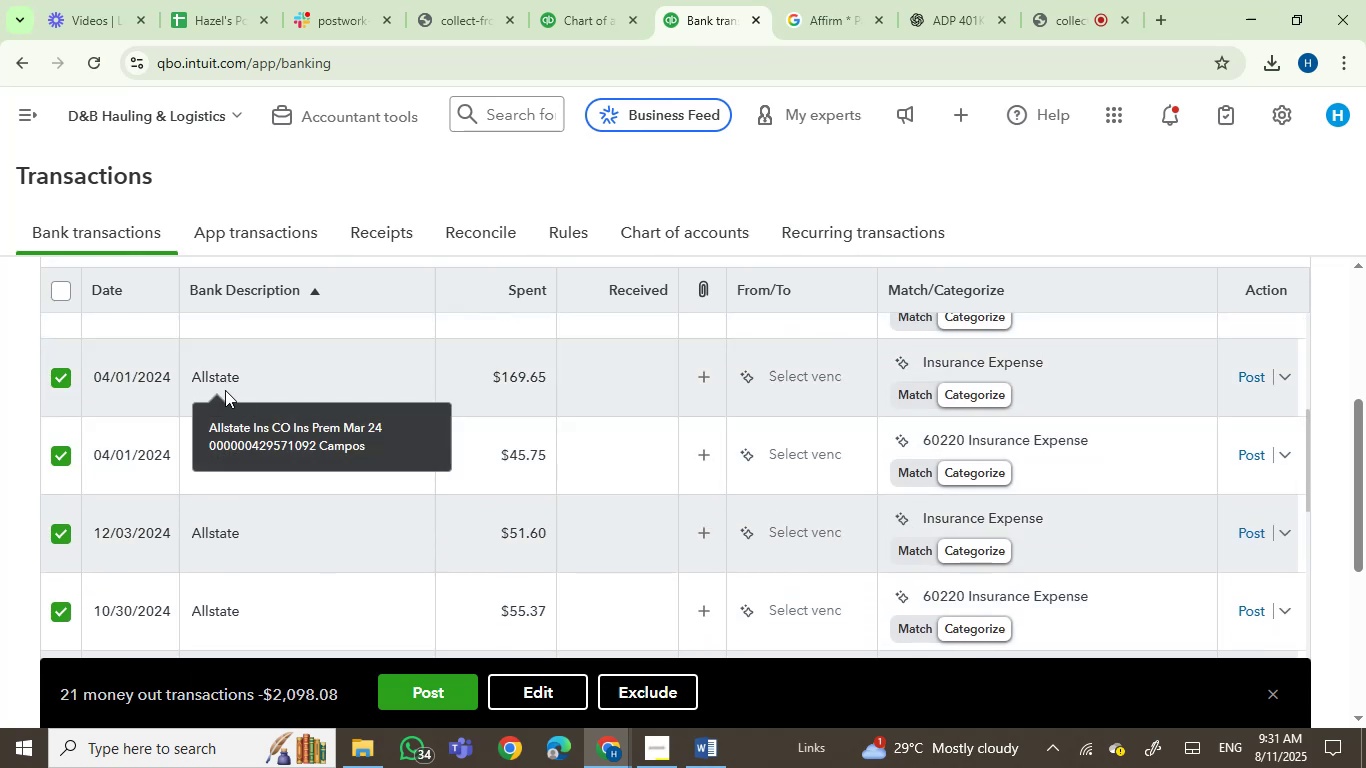 
mouse_move([197, 390])
 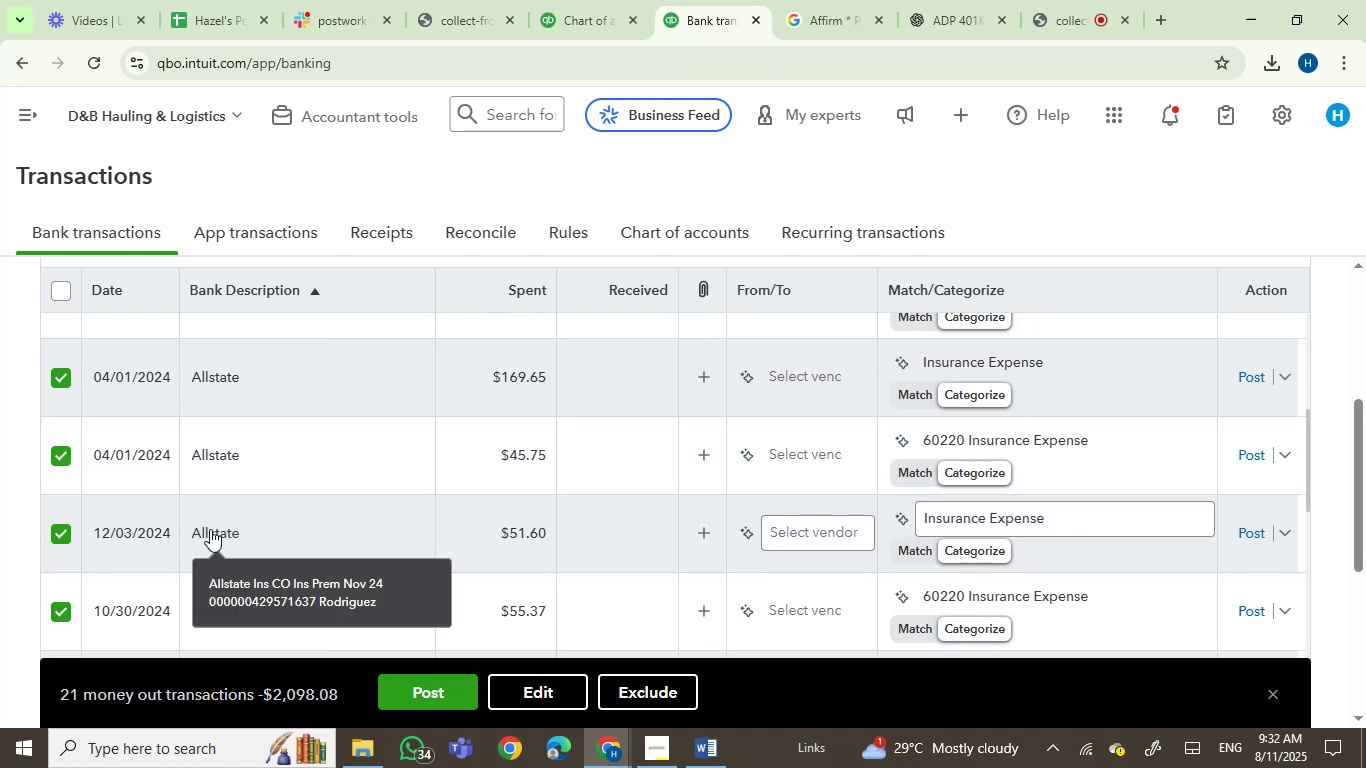 
scroll: coordinate [105, 461], scroll_direction: down, amount: 10.0
 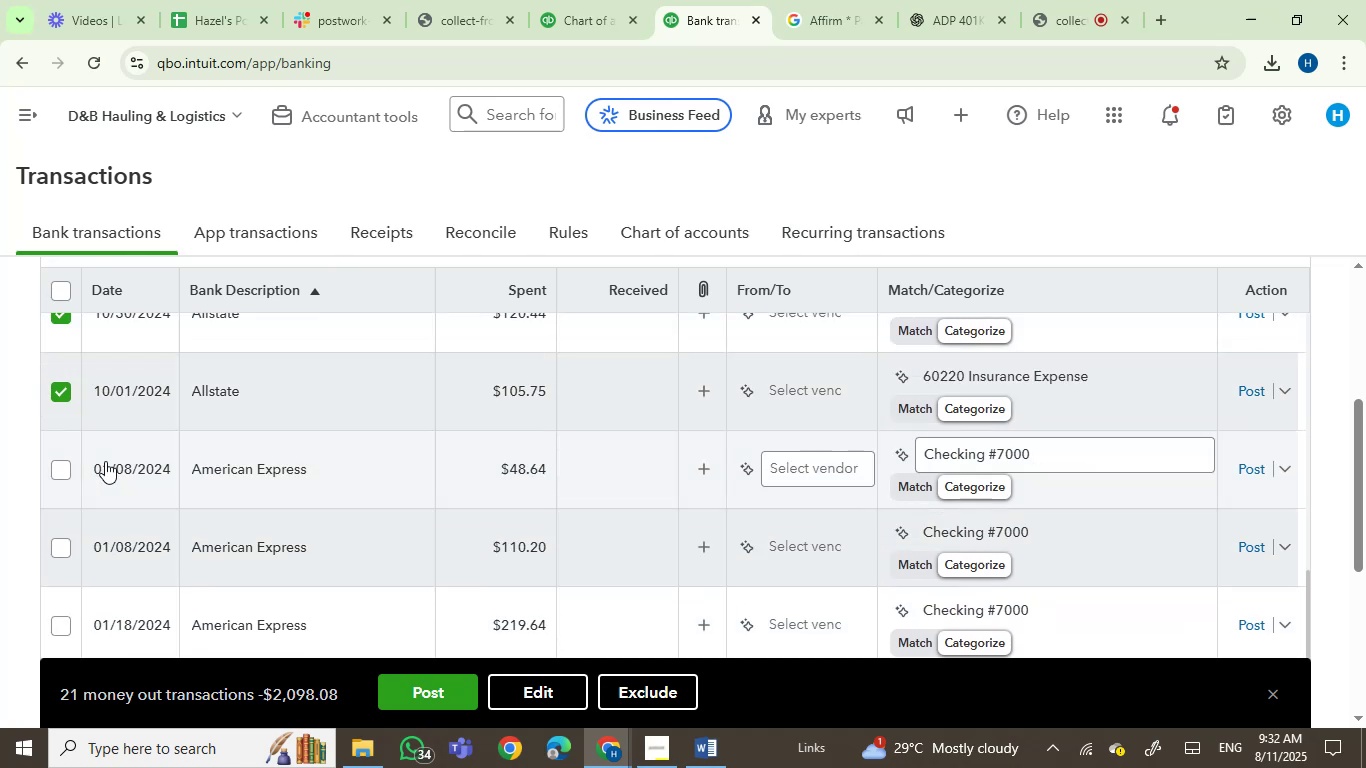 
scroll: coordinate [105, 461], scroll_direction: up, amount: 9.0
 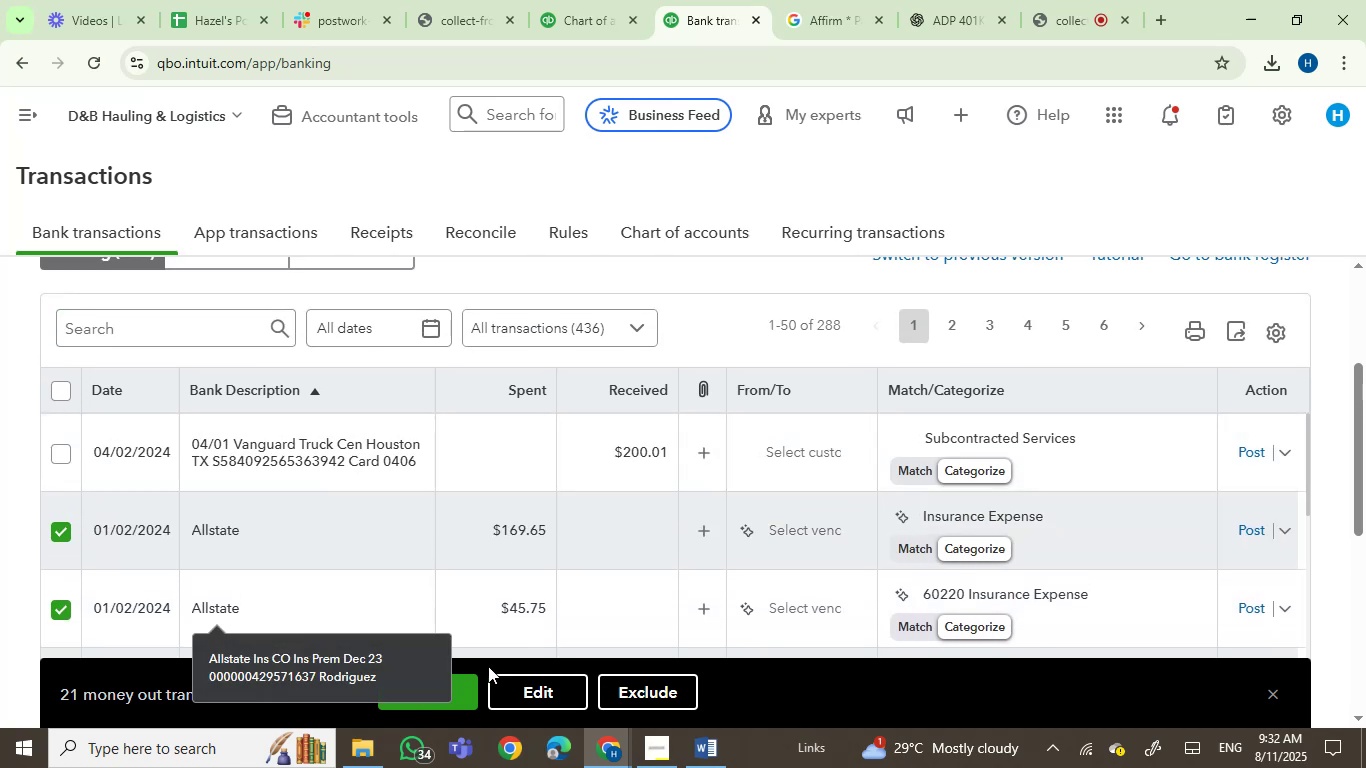 
left_click([541, 689])
 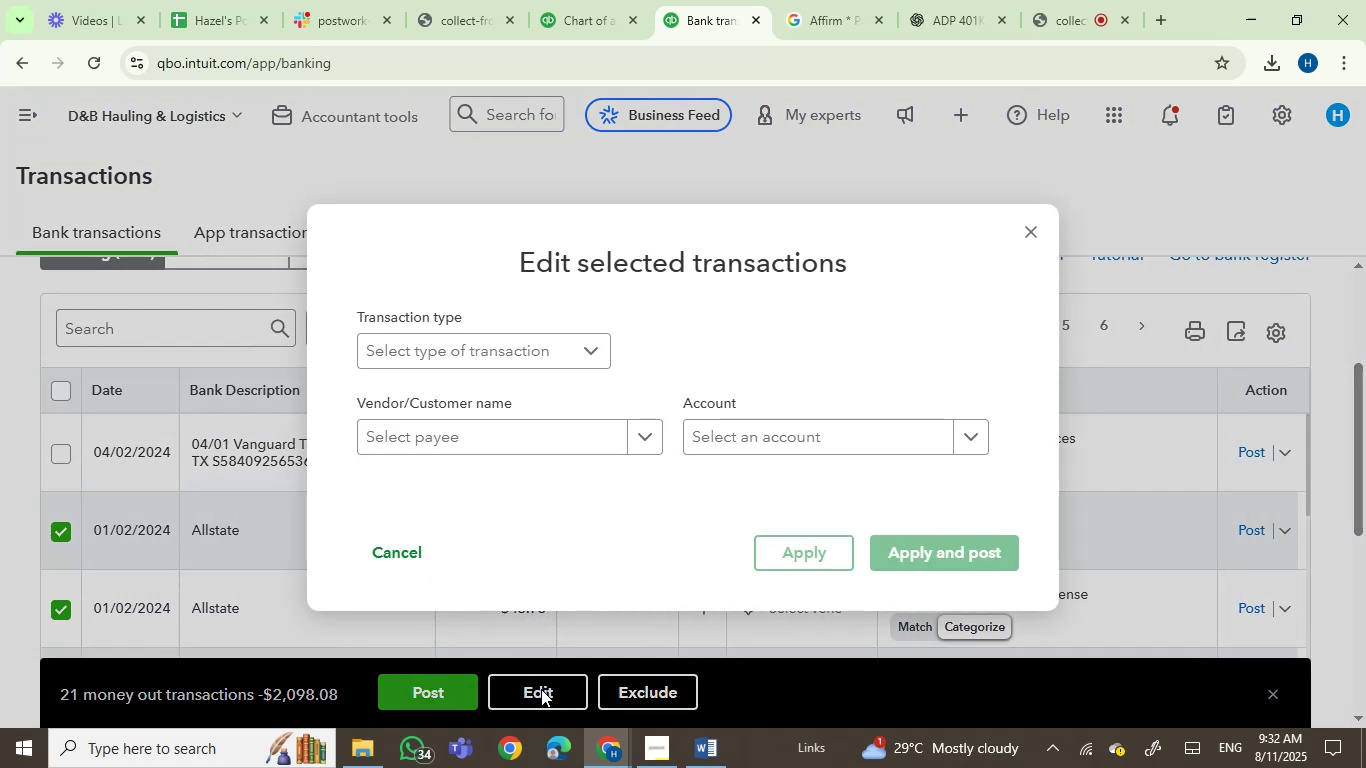 
left_click([427, 432])
 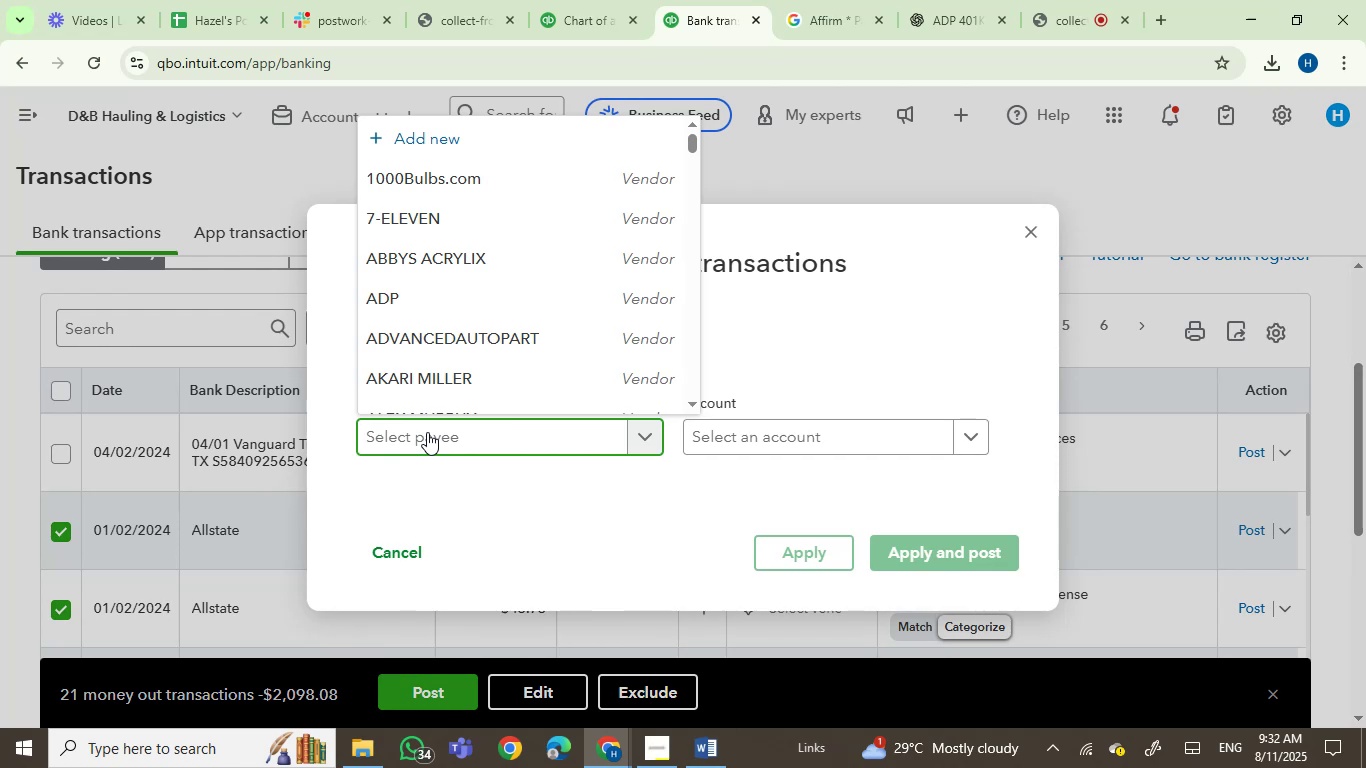 
type(alls)
key(Backspace)
type( s)
key(Backspace)
key(Backspace)
key(Backspace)
key(Backspace)
key(Backspace)
 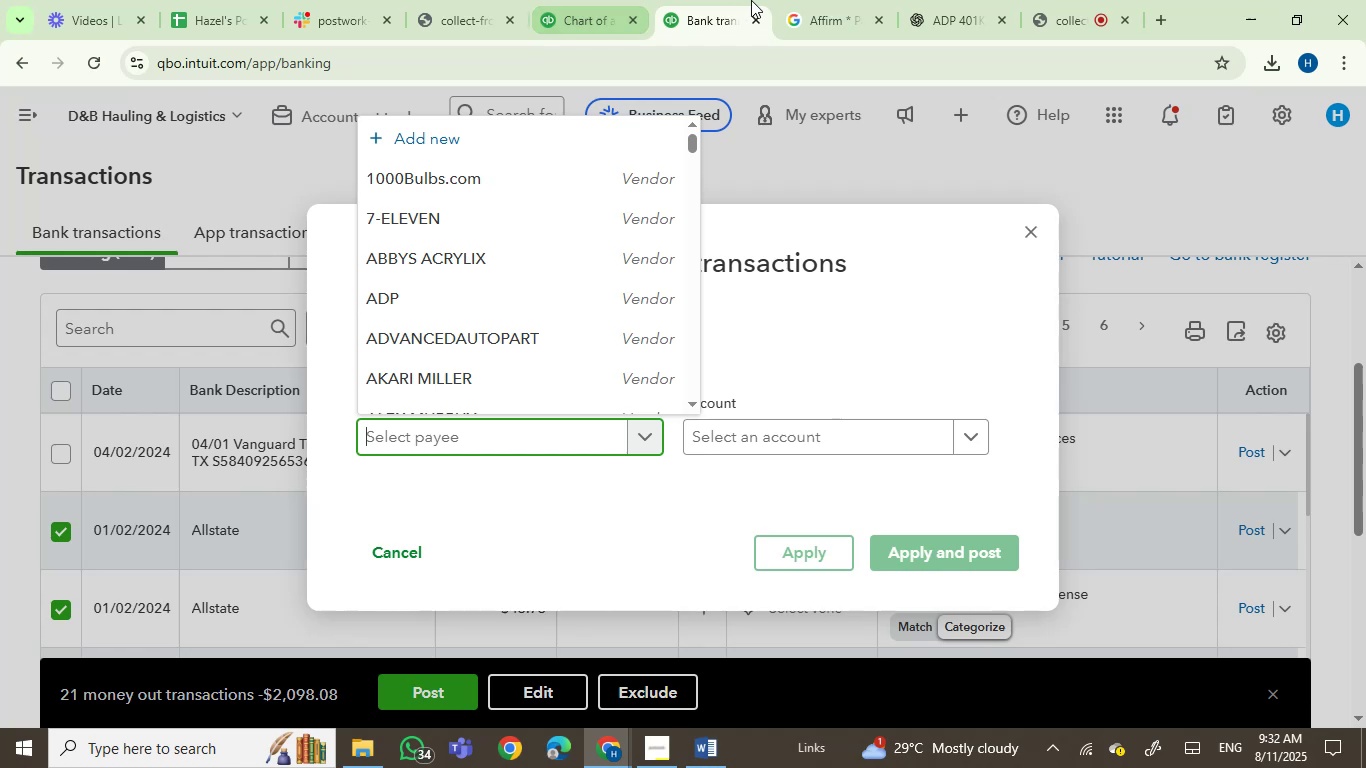 
left_click([809, 15])
 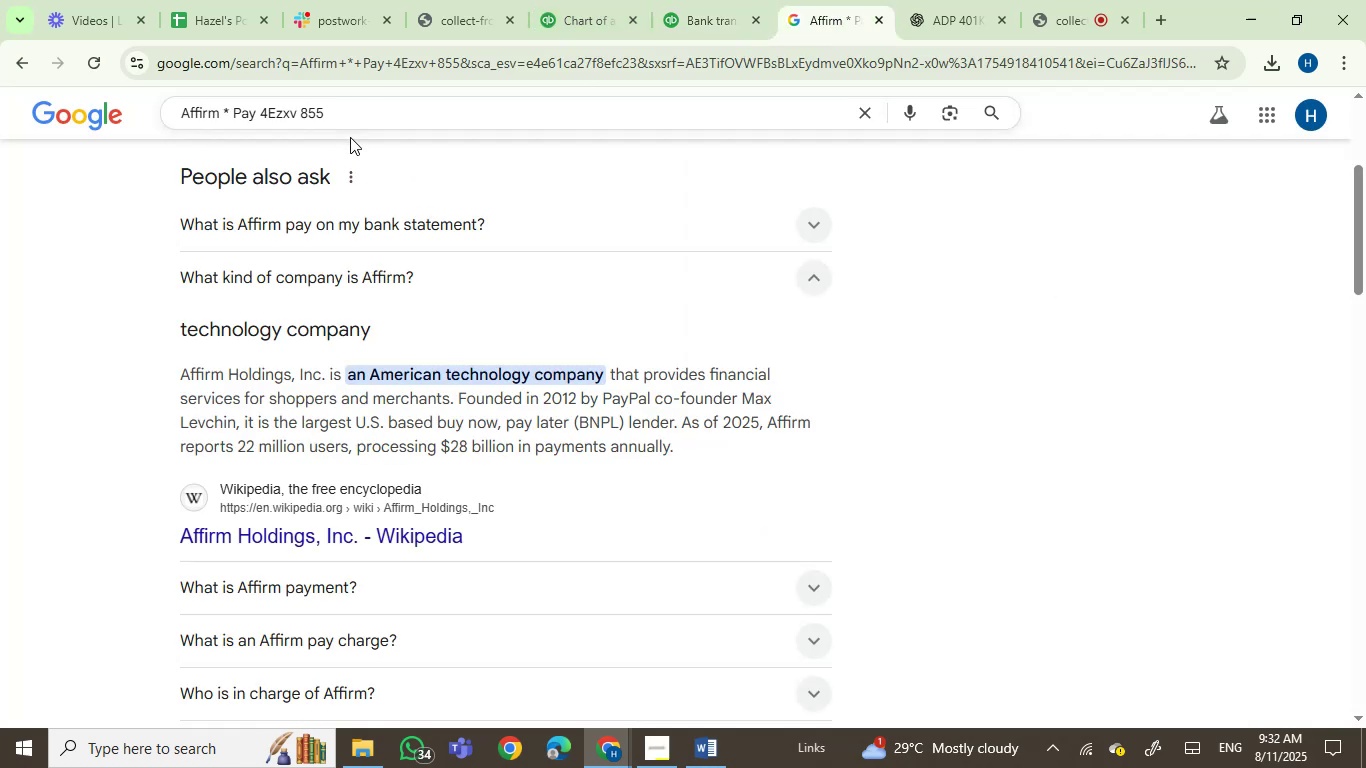 
left_click_drag(start_coordinate=[368, 112], to_coordinate=[67, 72])
 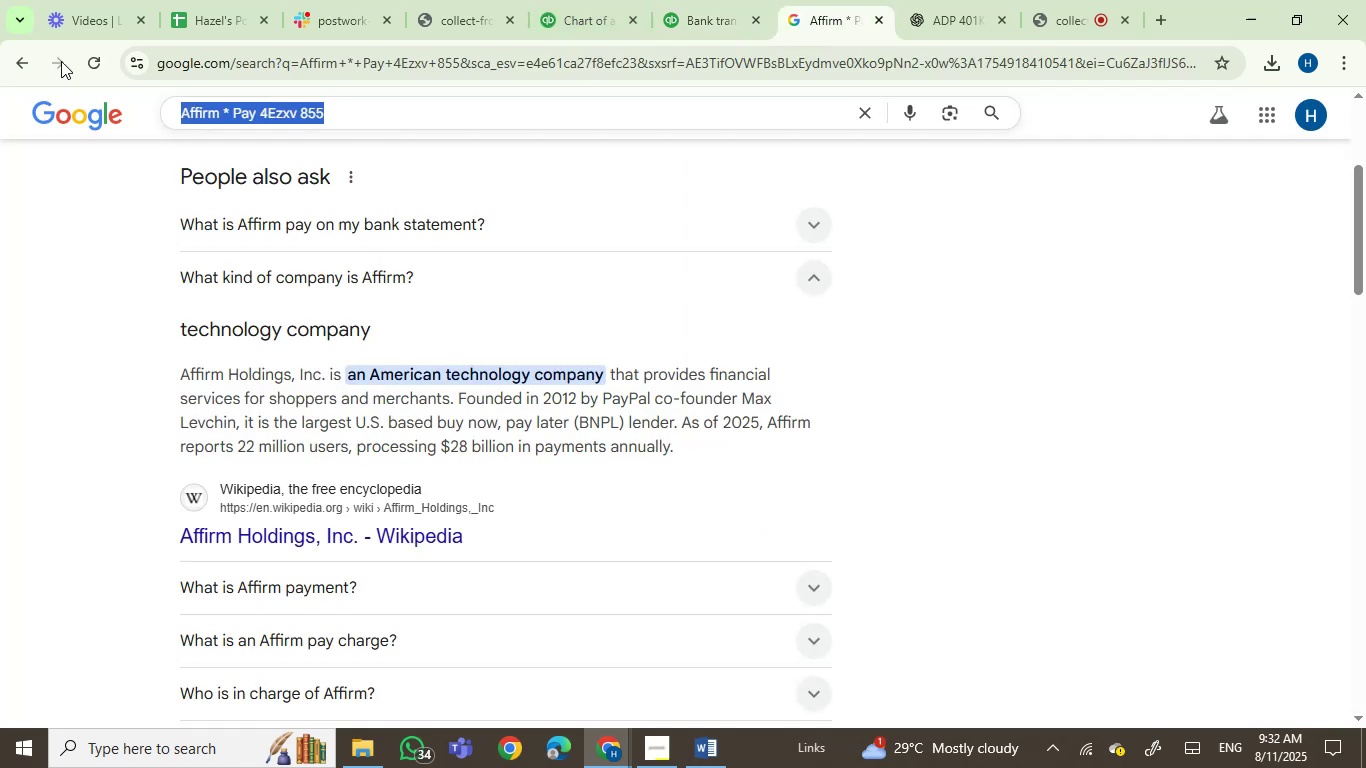 
type(allstate)
 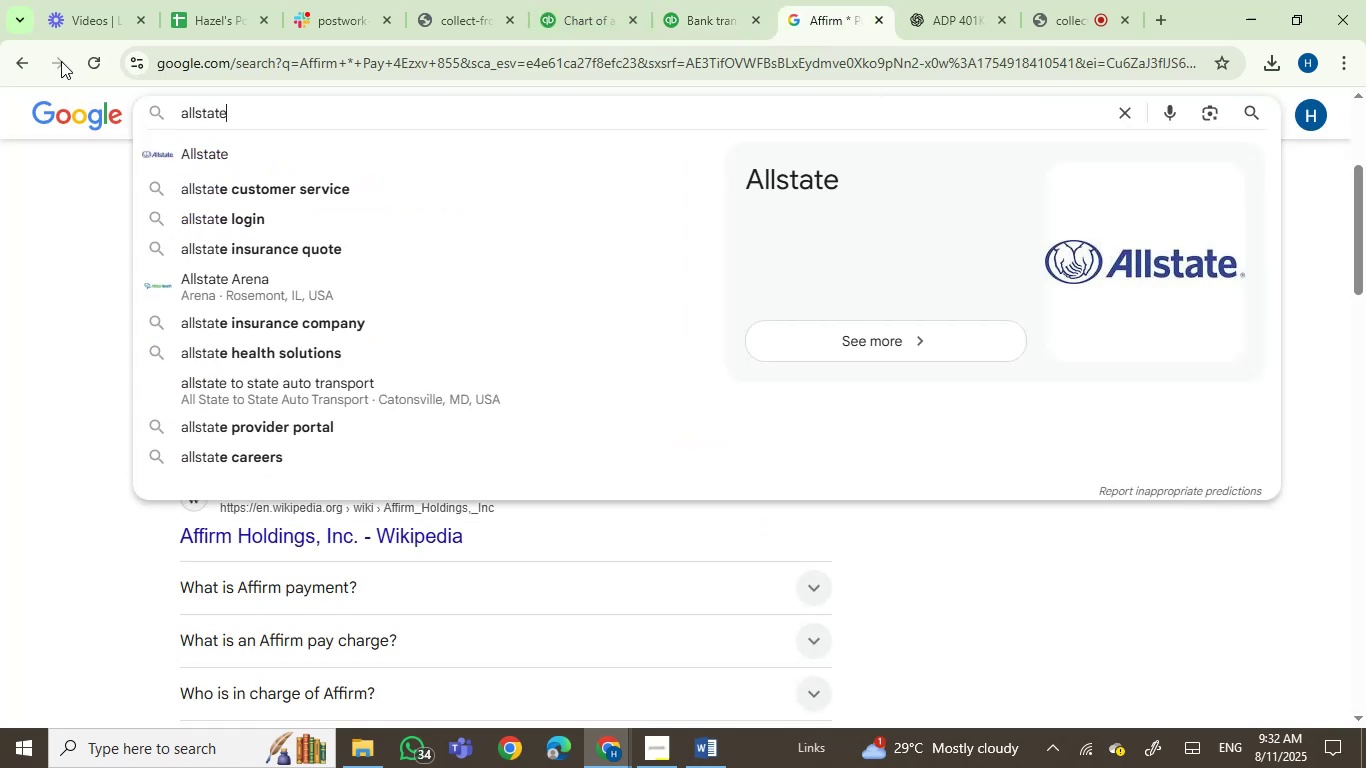 
key(Enter)
 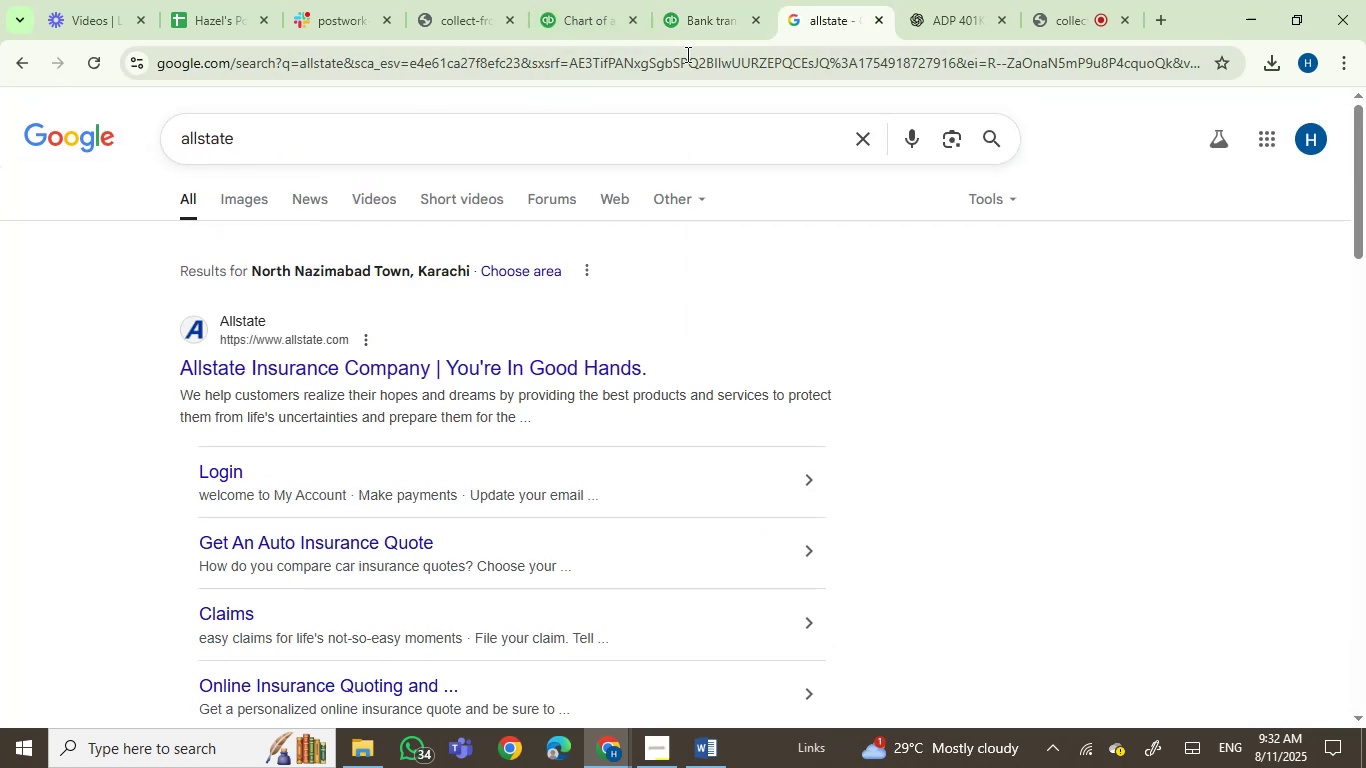 
left_click([698, 15])
 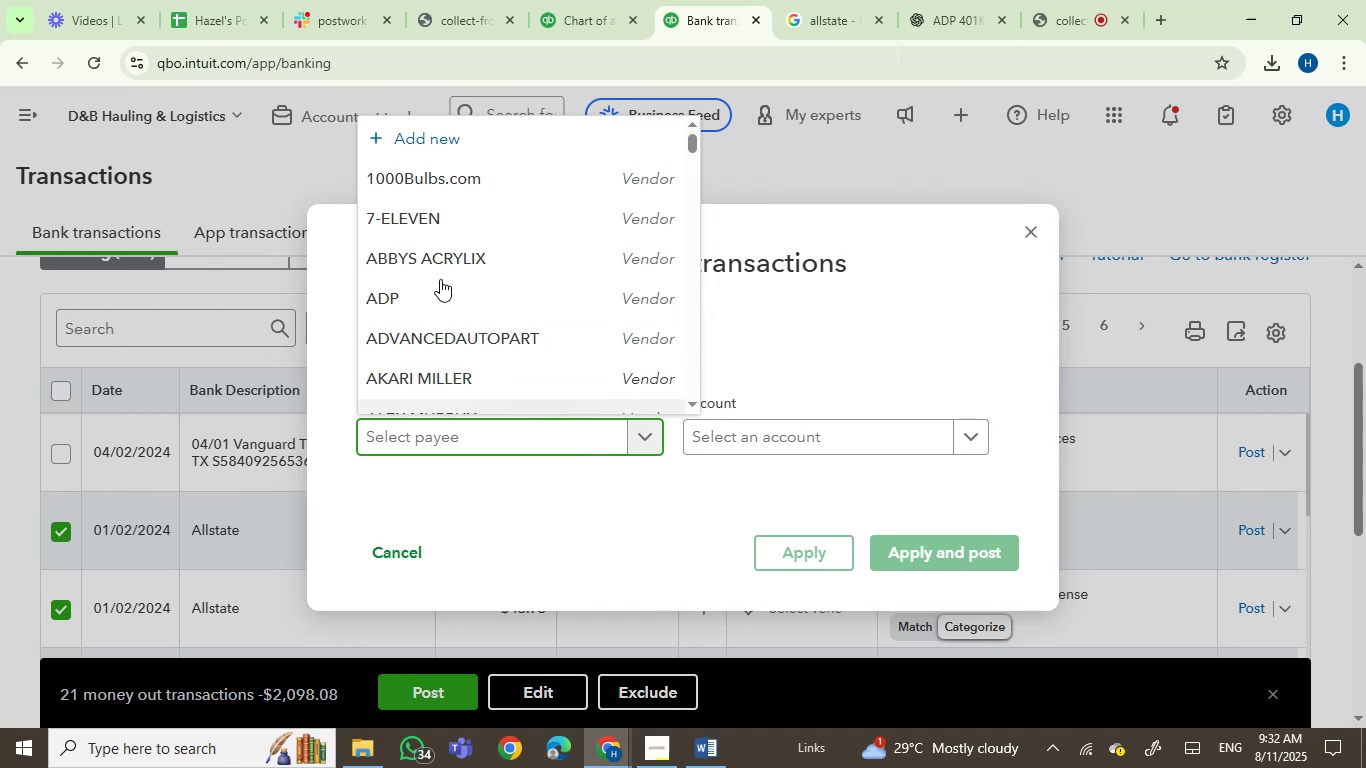 
left_click([431, 144])
 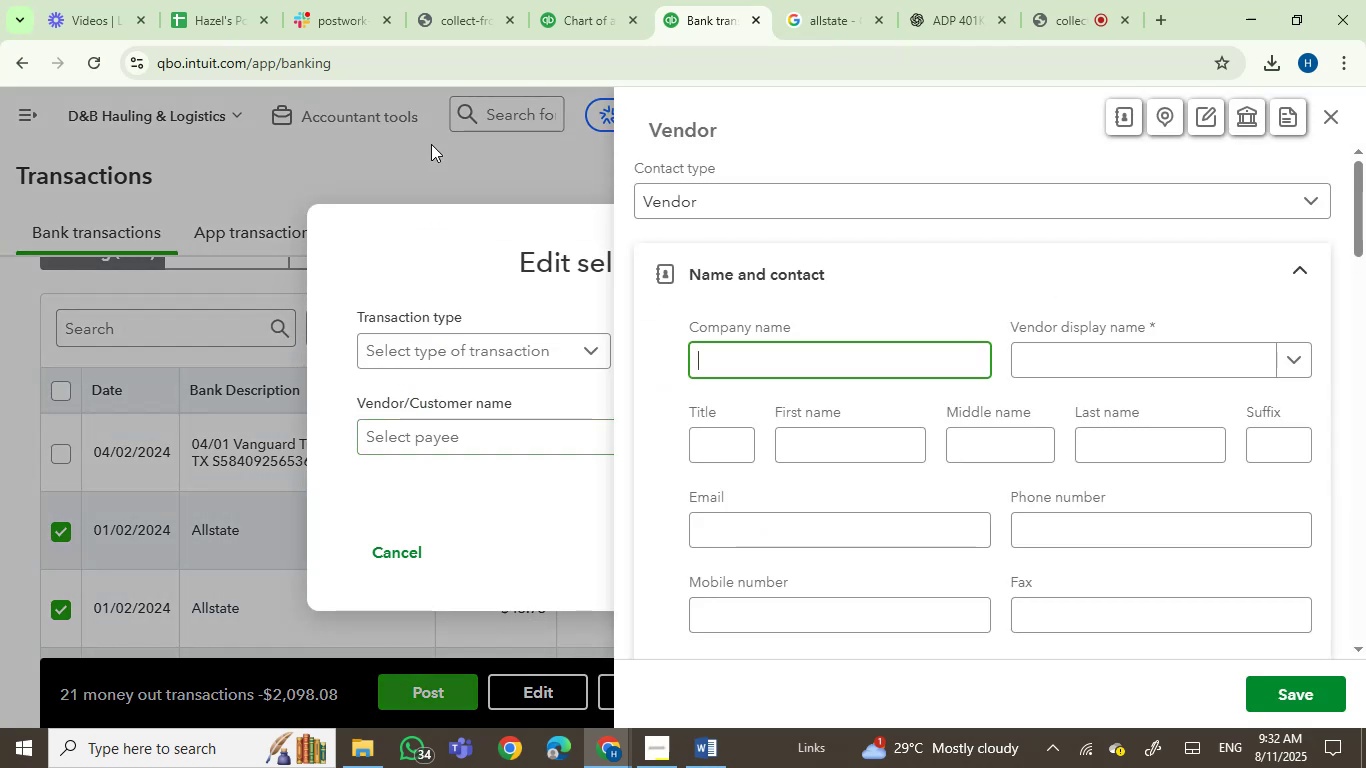 
wait(5.33)
 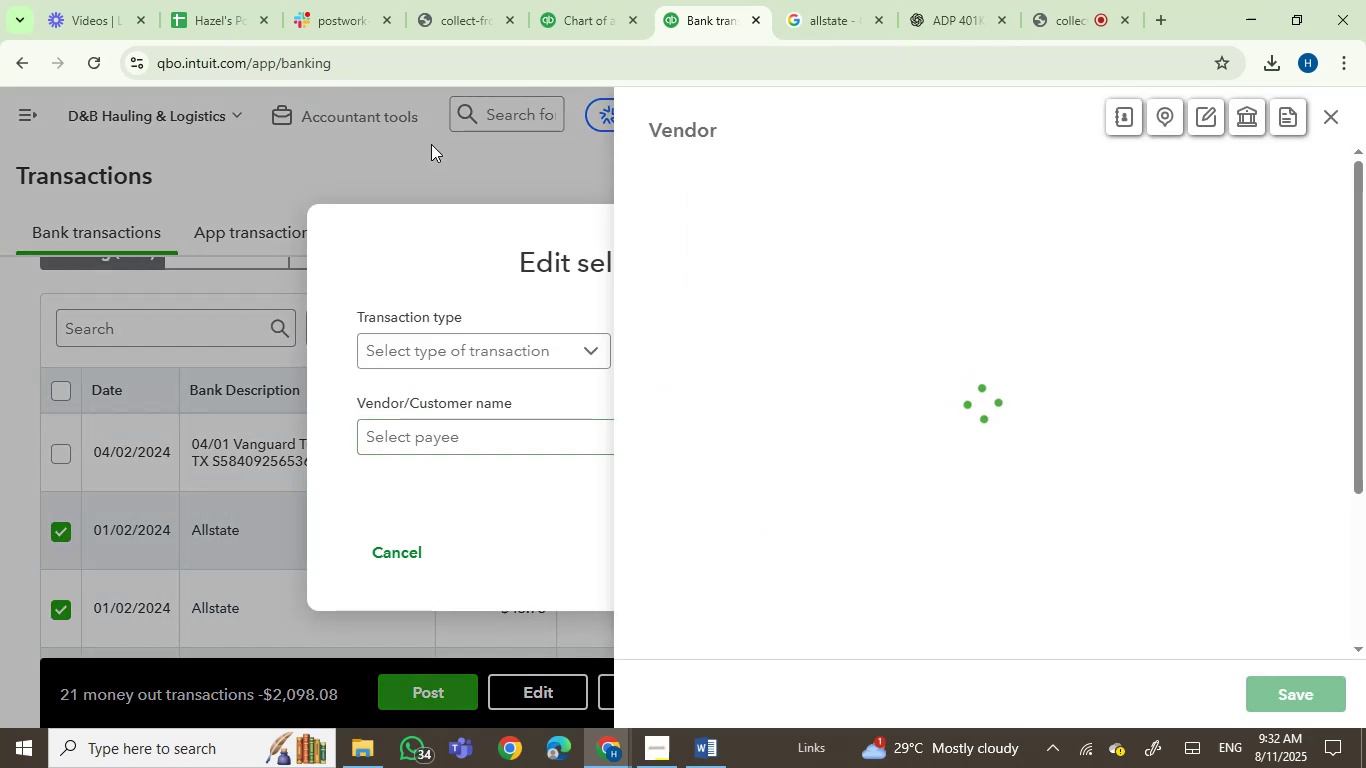 
type(Allstate)
 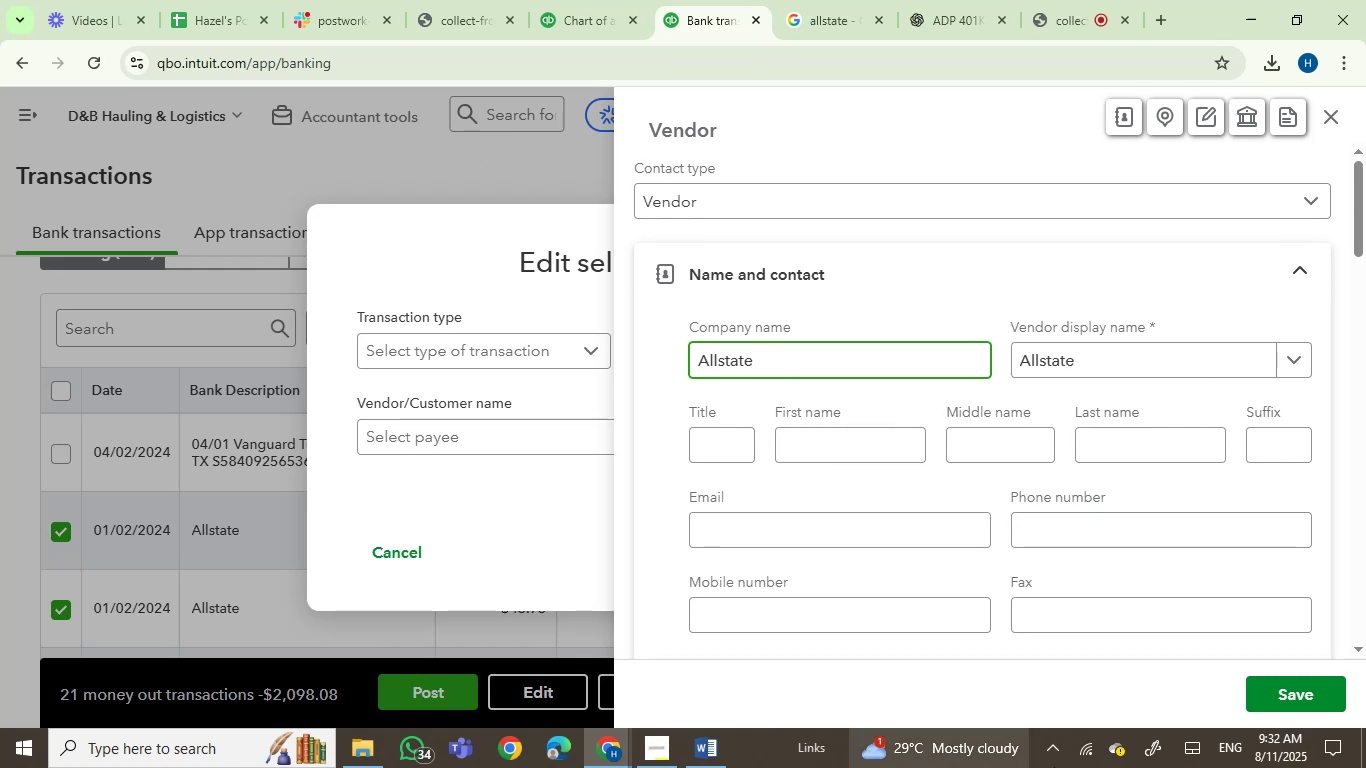 
left_click_drag(start_coordinate=[779, 357], to_coordinate=[631, 363])
 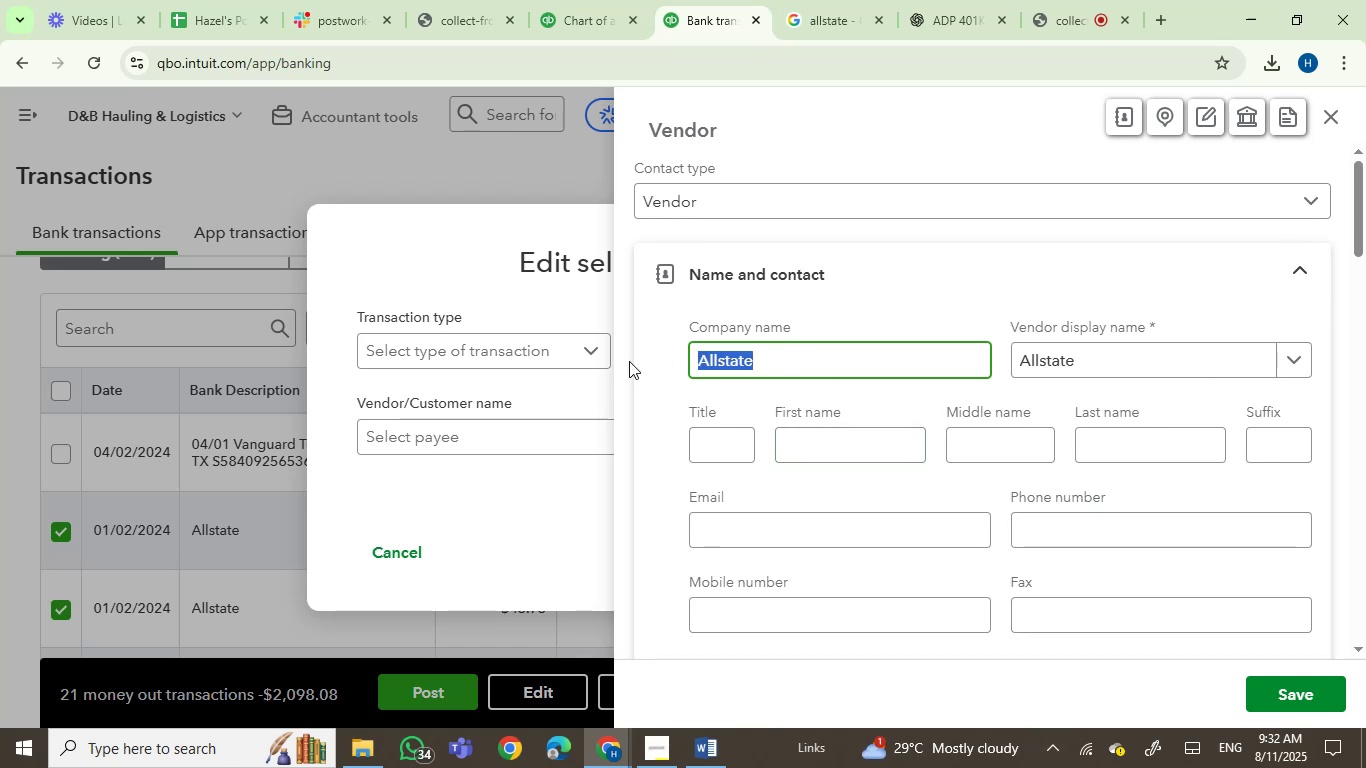 
key(Control+C)
 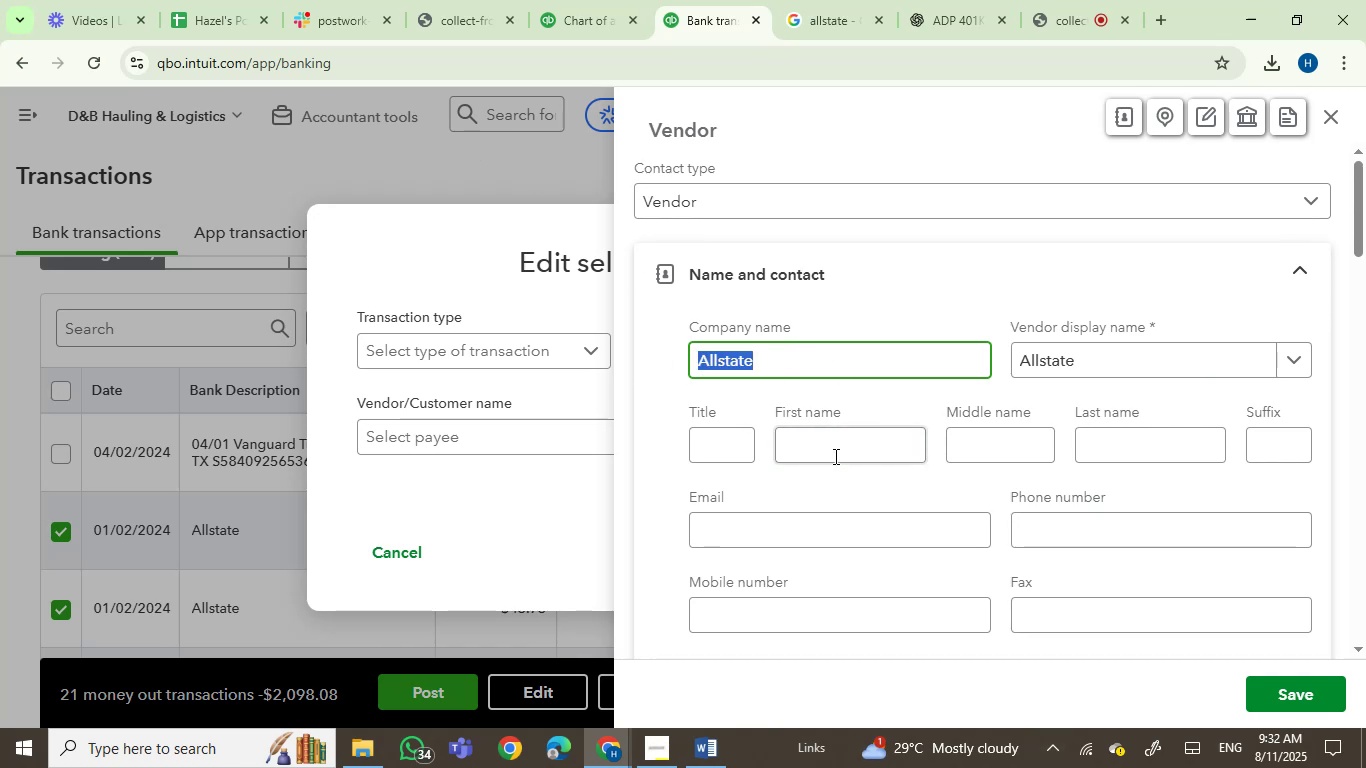 
left_click([851, 459])
 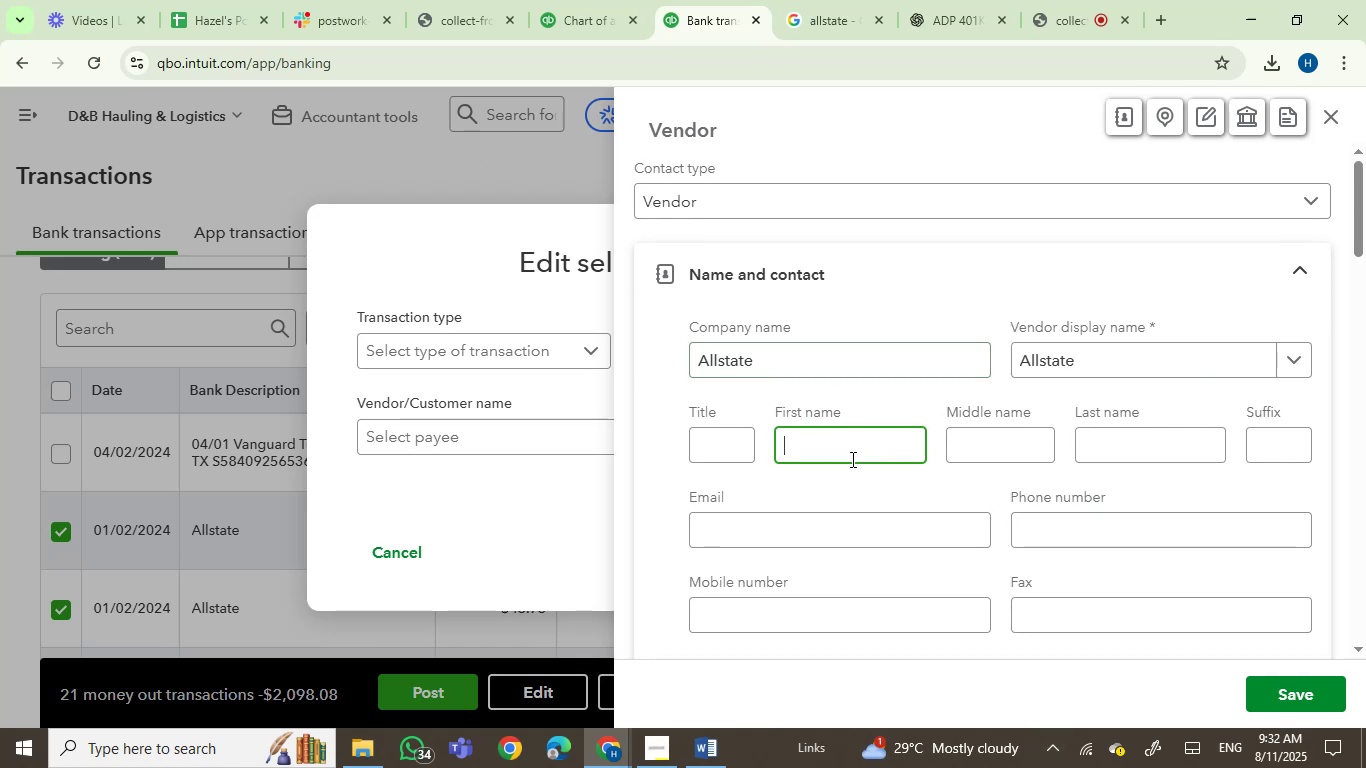 
key(Control+V)
 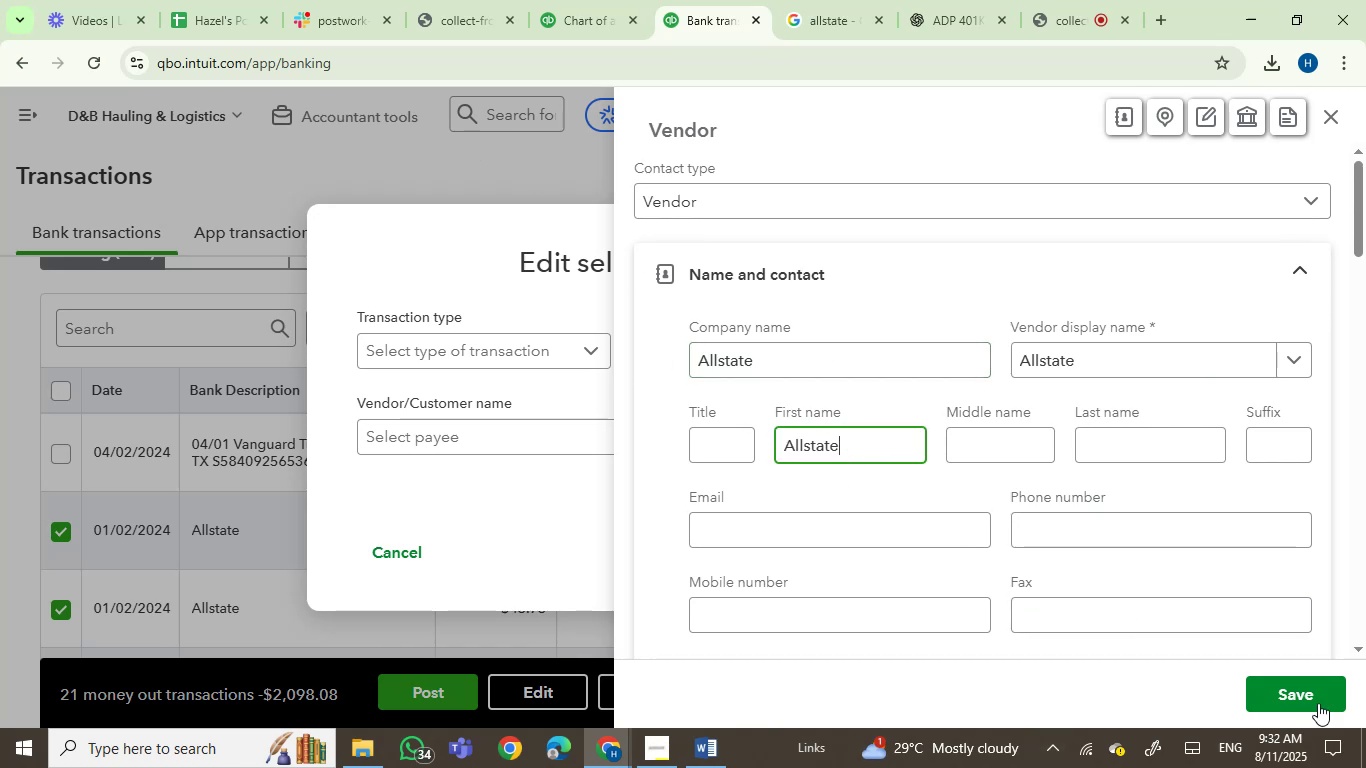 
left_click([1316, 706])
 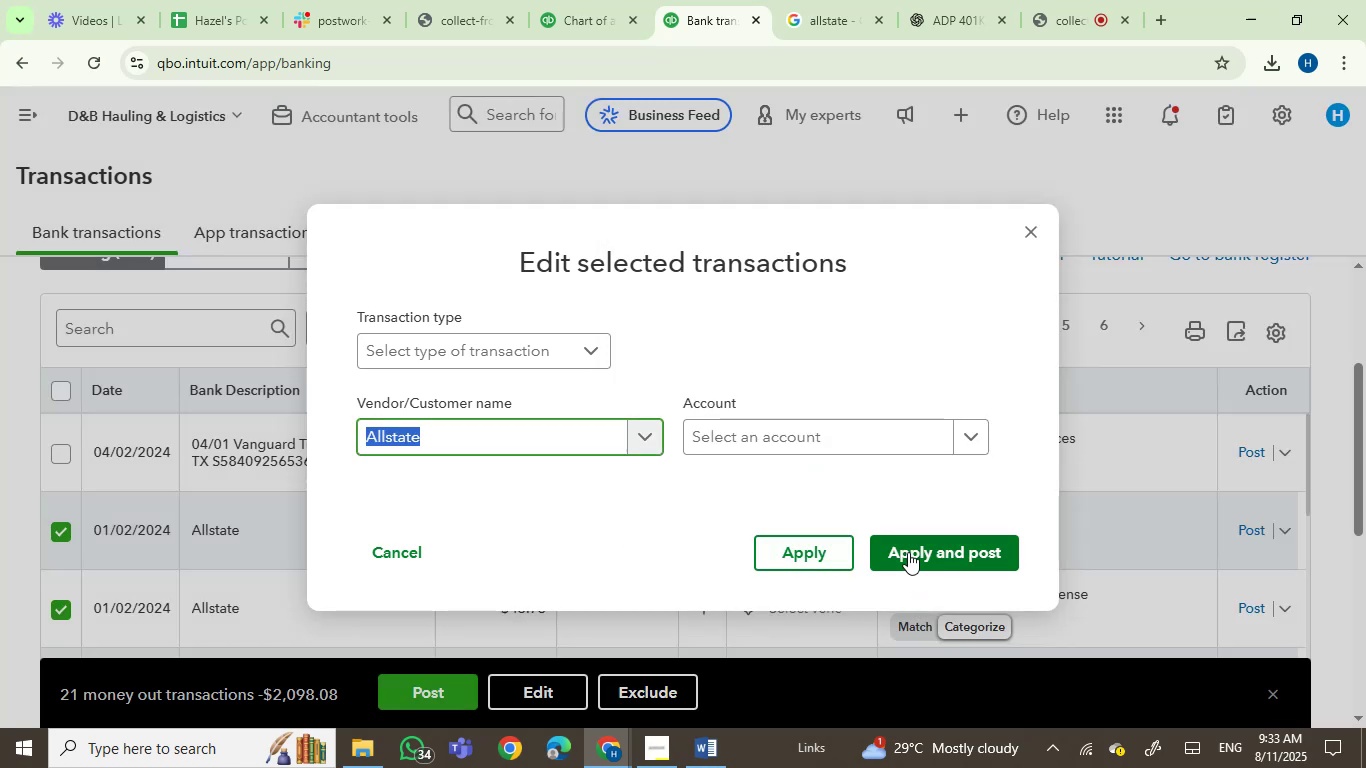 
left_click([721, 432])
 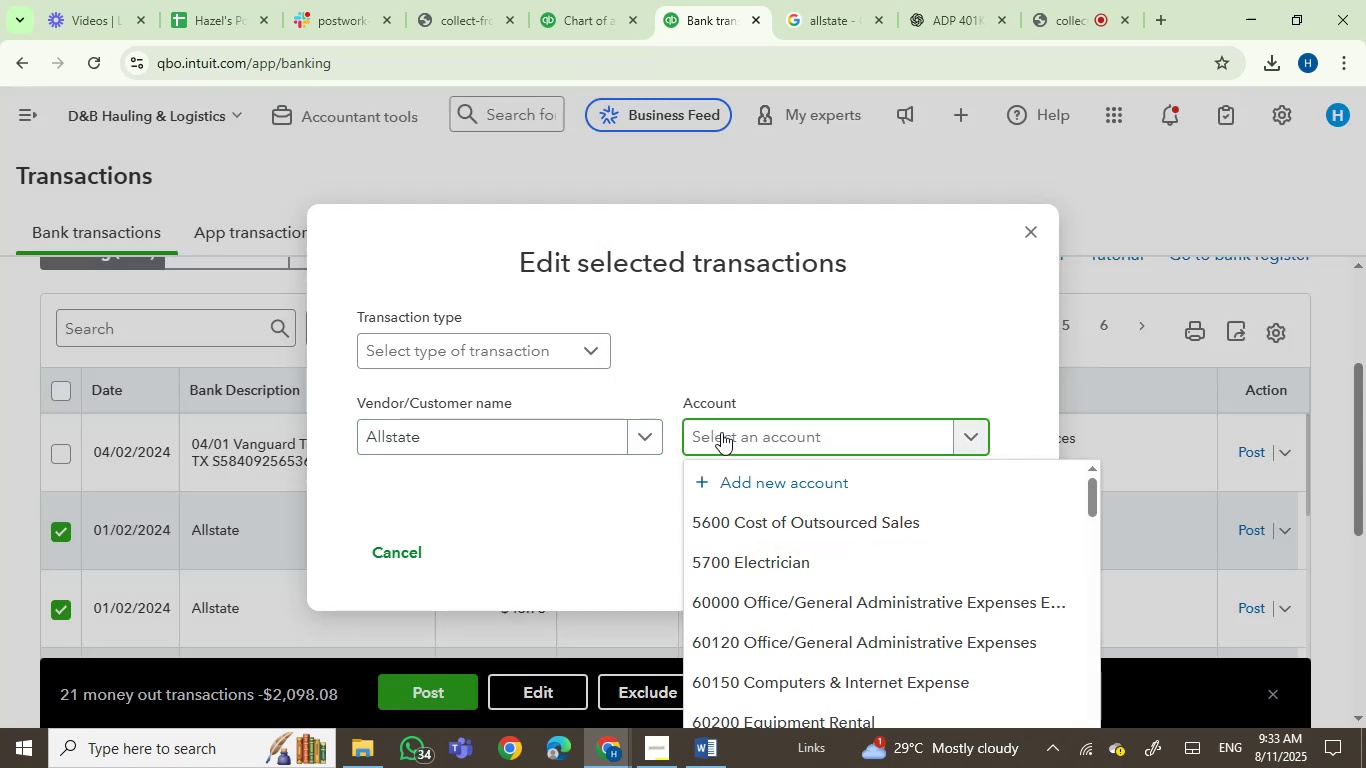 
type(ia)
key(Backspace)
type(su)
 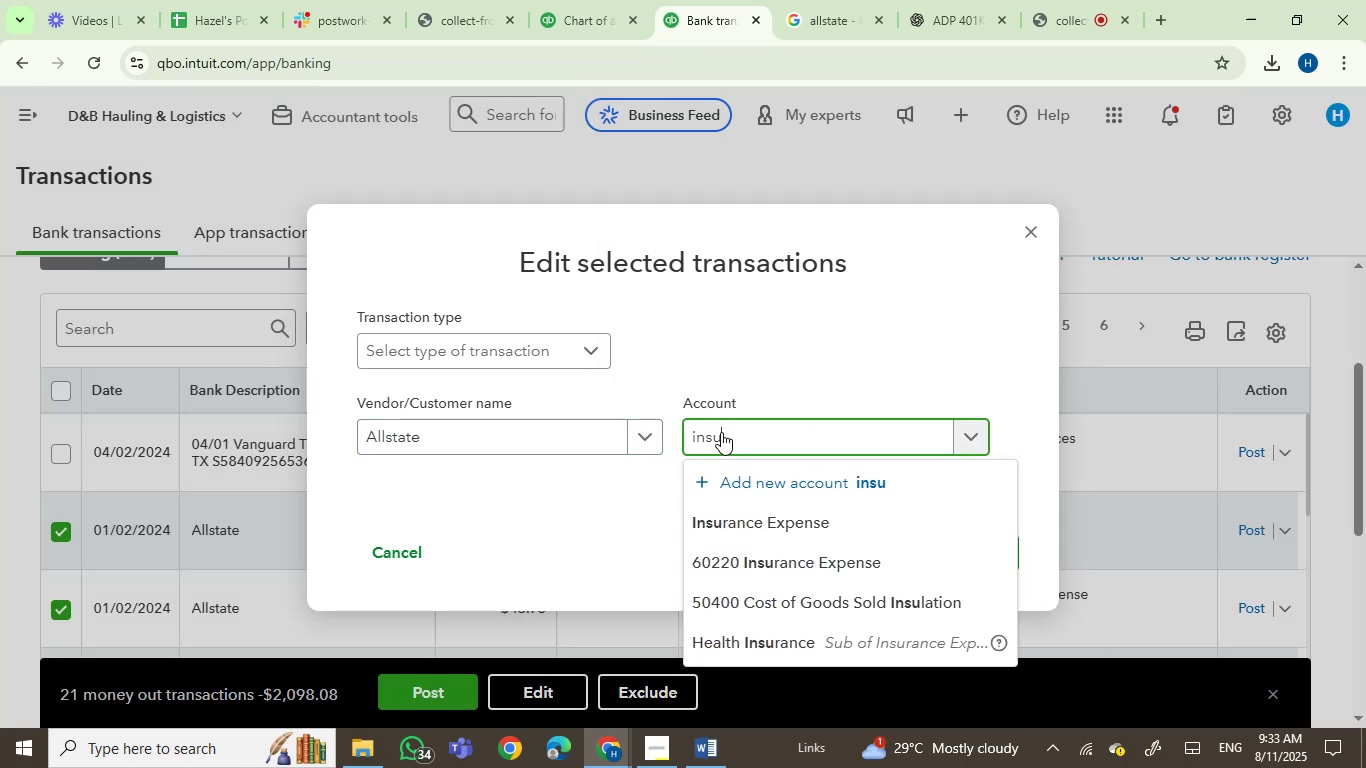 
hold_key(key=N, duration=0.31)
 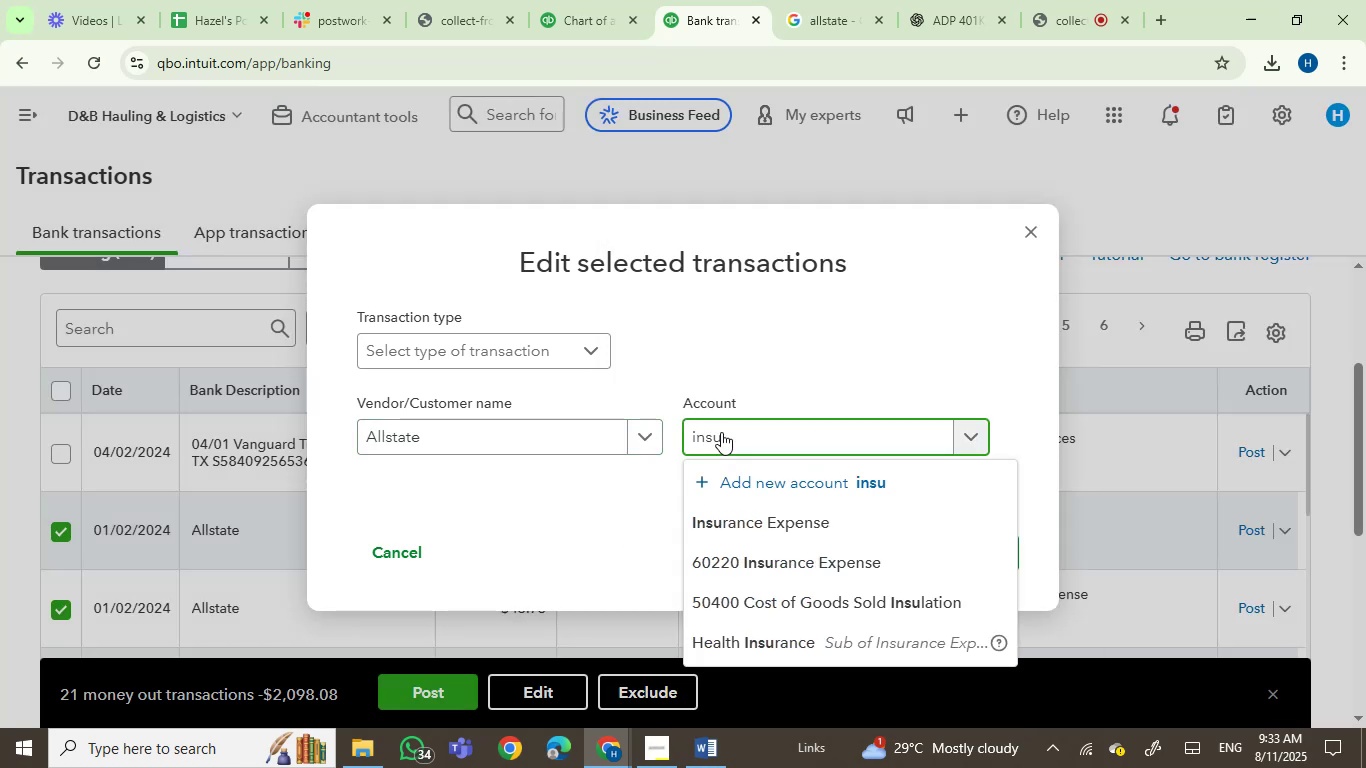 
left_click([756, 524])
 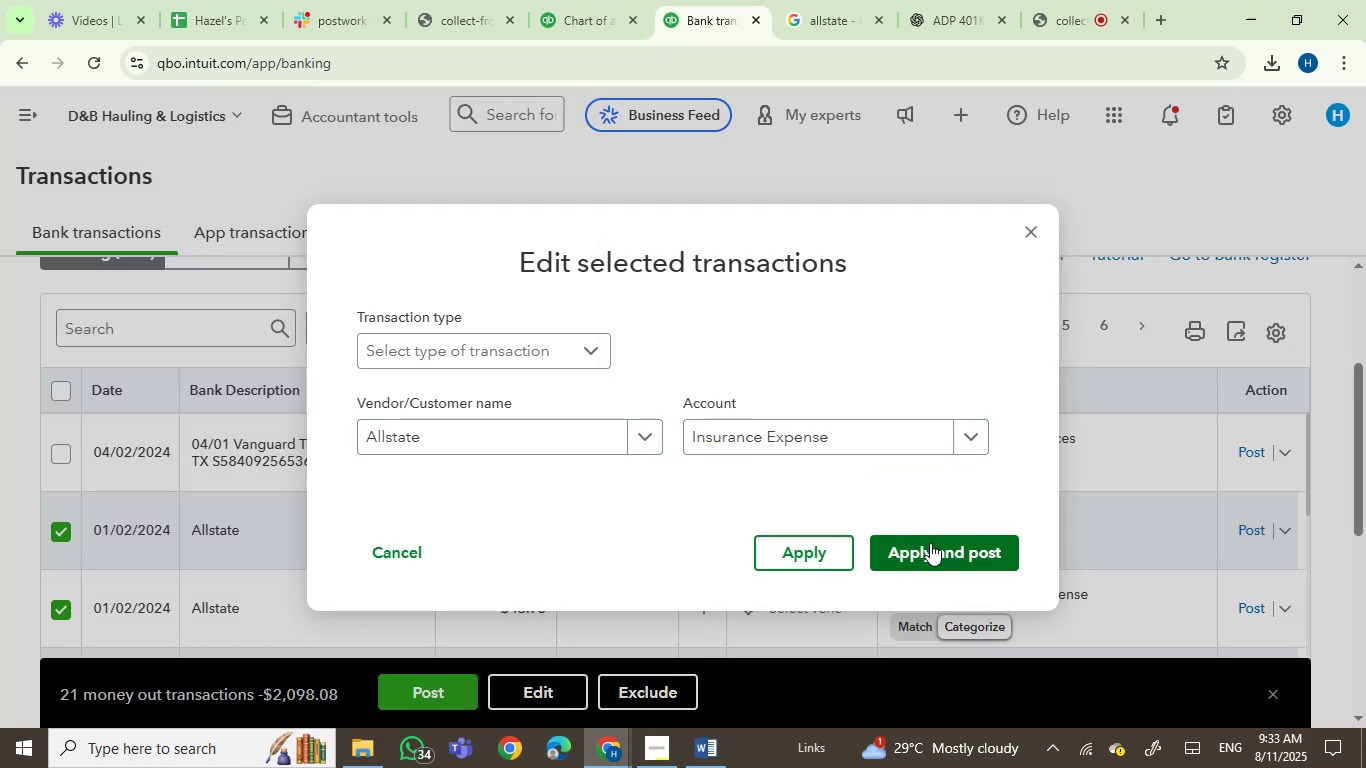 
left_click([944, 546])
 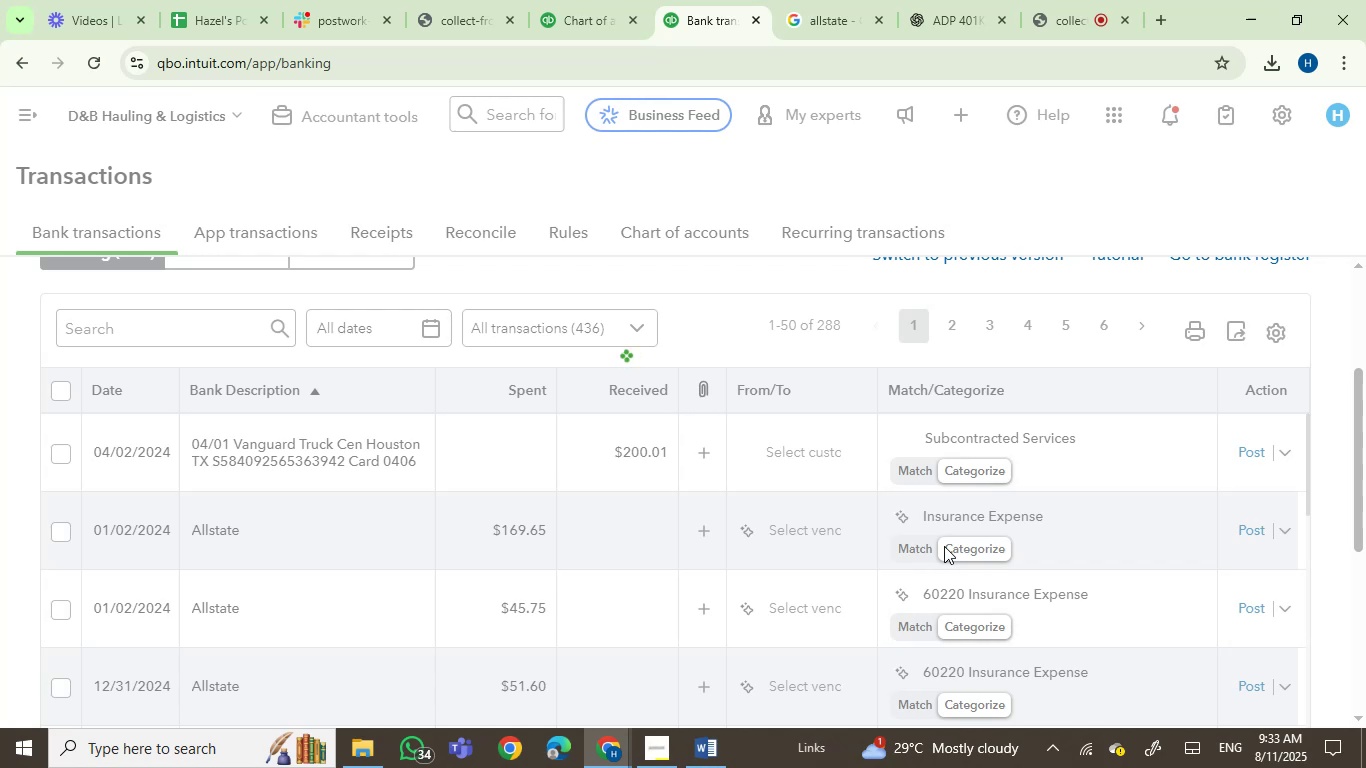 
wait(6.86)
 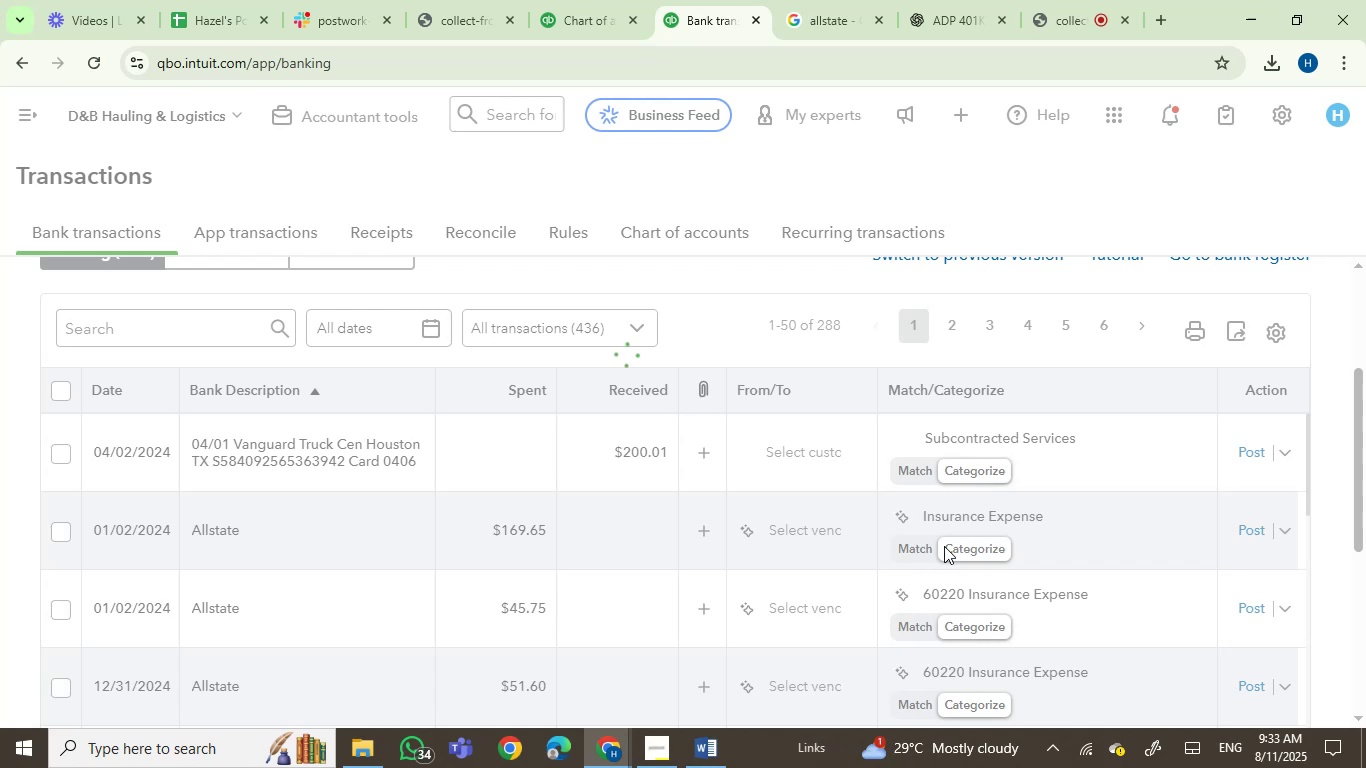 
scroll: coordinate [456, 547], scroll_direction: down, amount: 1.0
 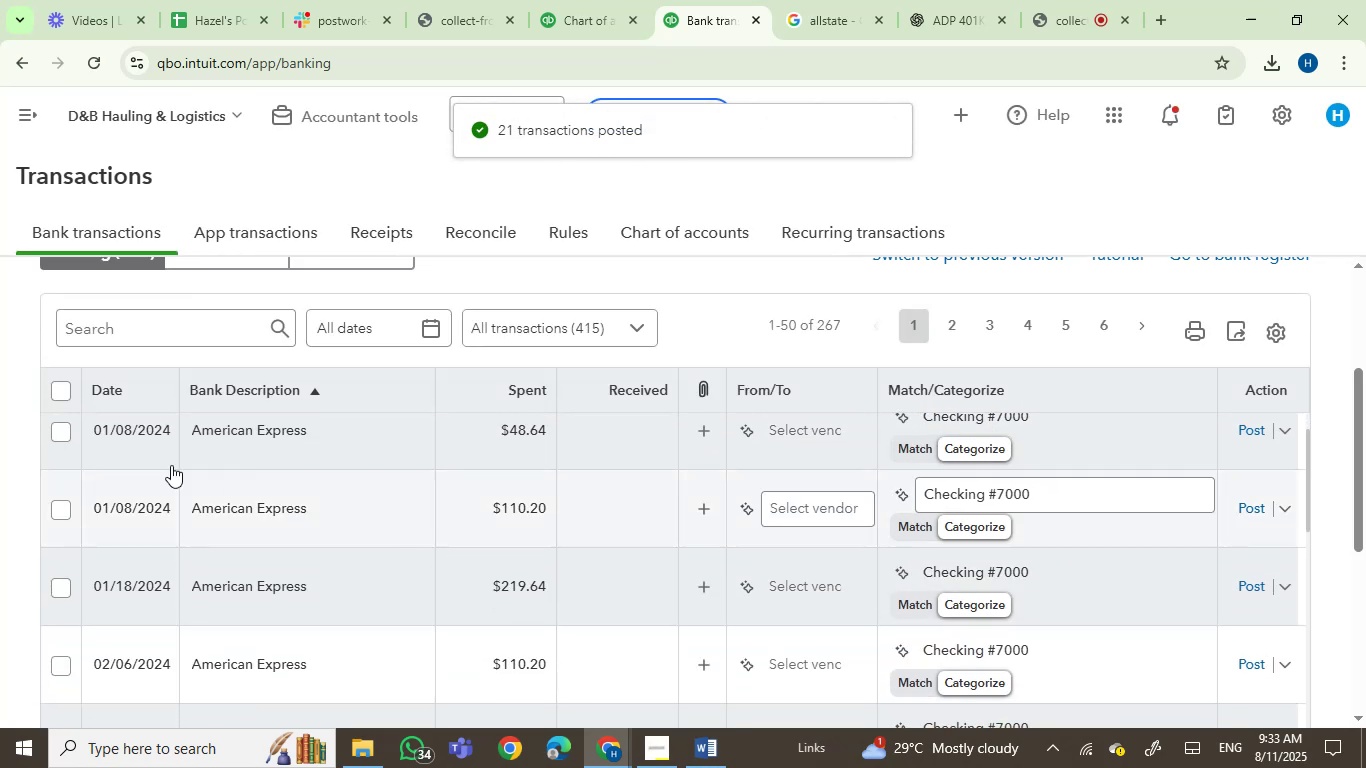 
mouse_move([191, 434])
 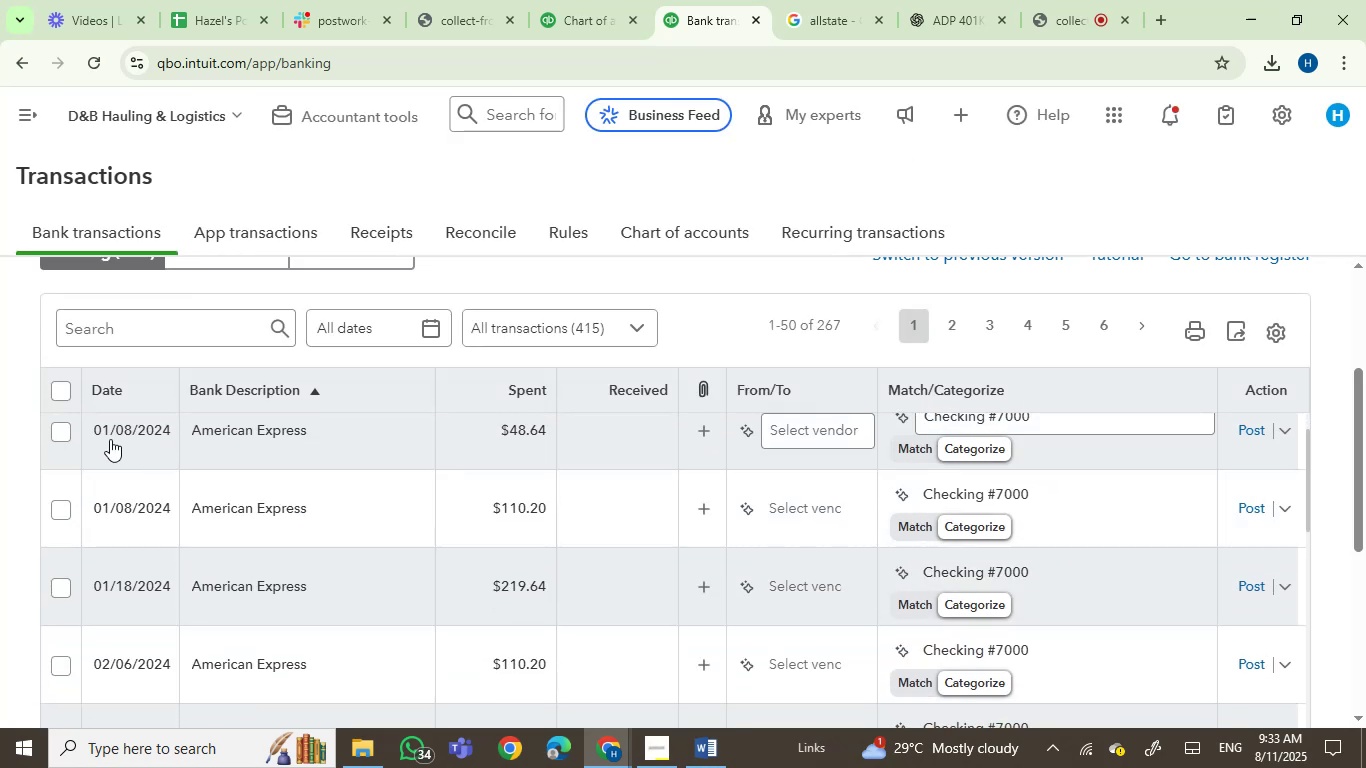 
mouse_move([207, 517])
 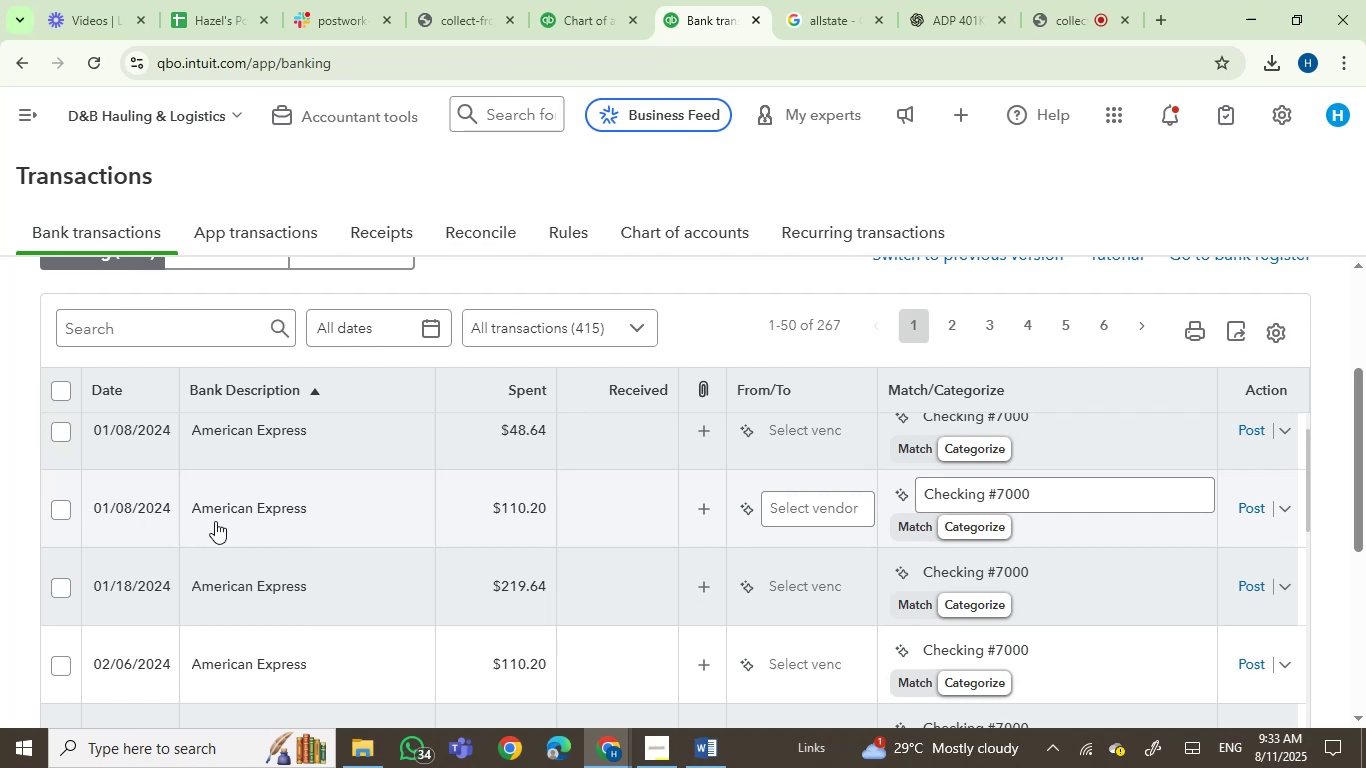 
left_click([232, 508])
 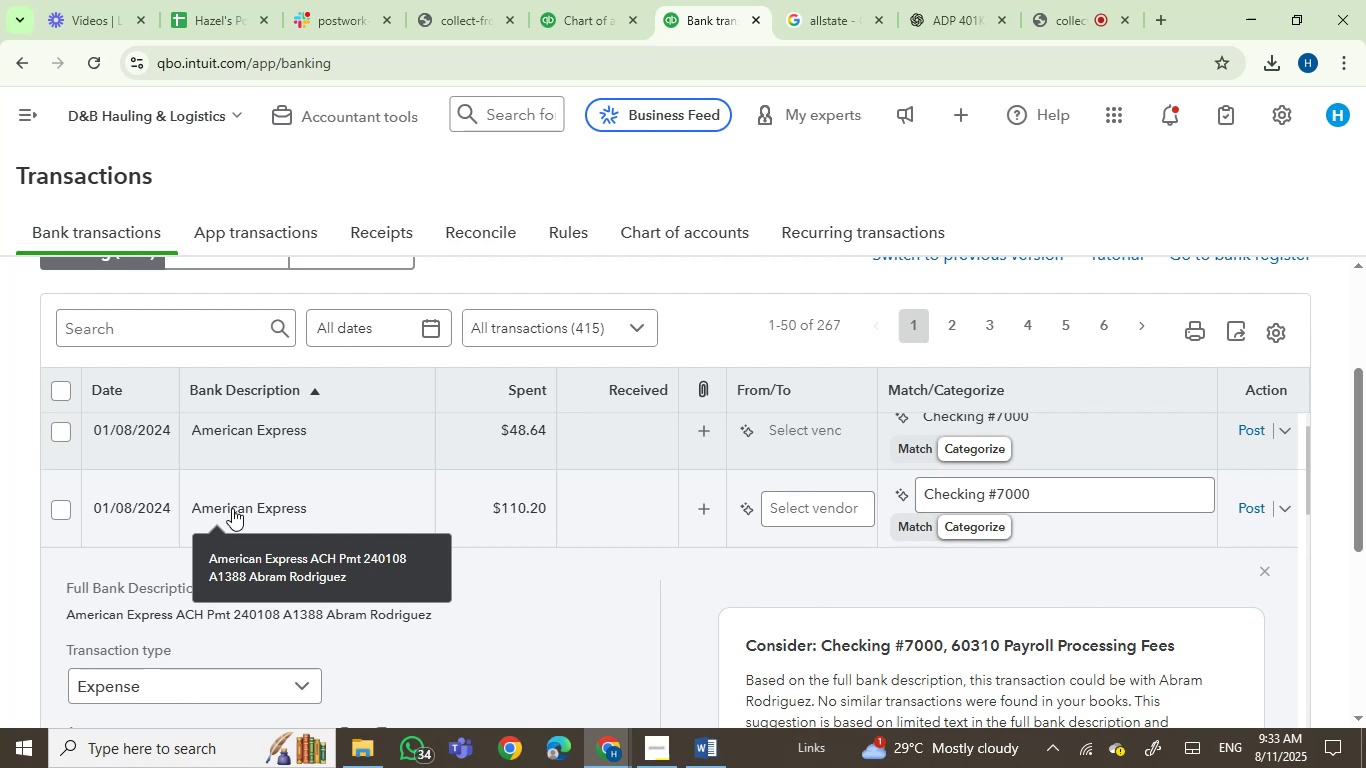 
wait(11.26)
 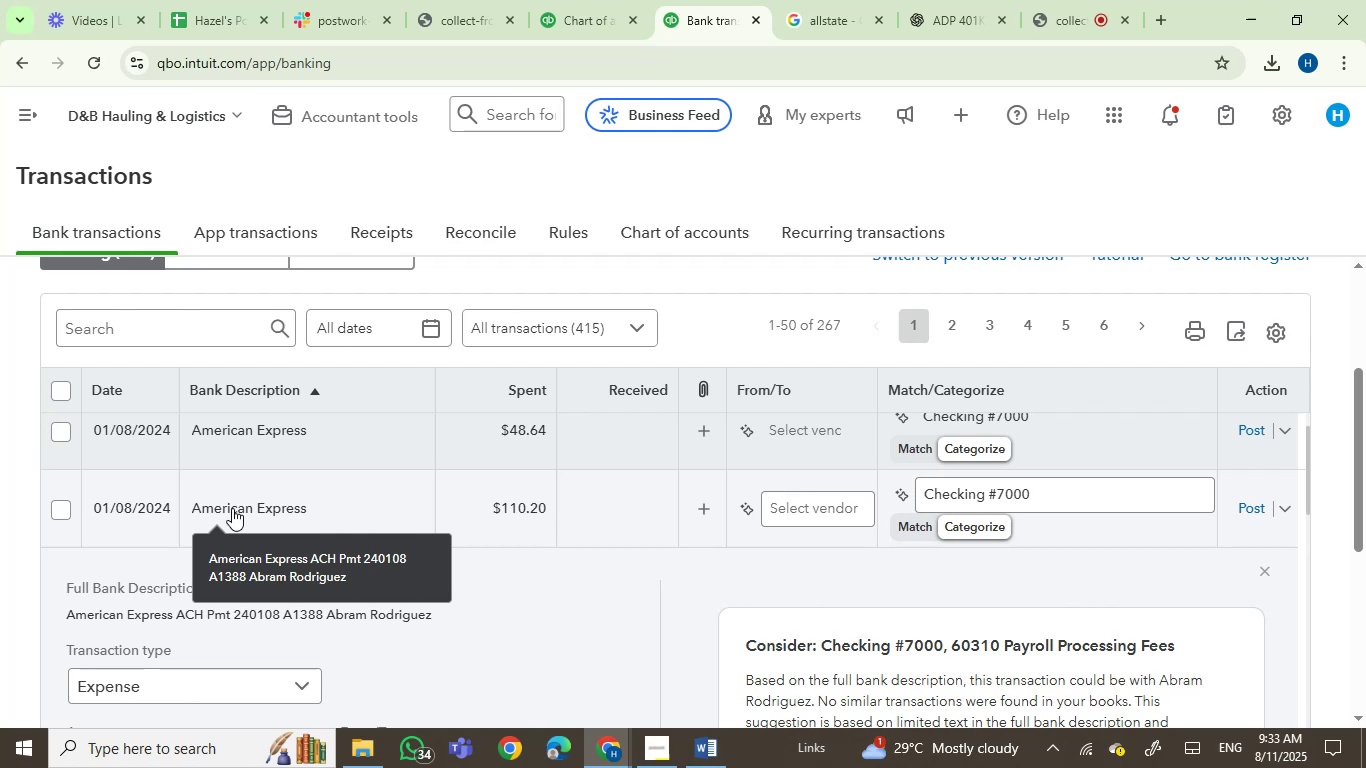 
left_click_drag(start_coordinate=[437, 615], to_coordinate=[325, 613])
 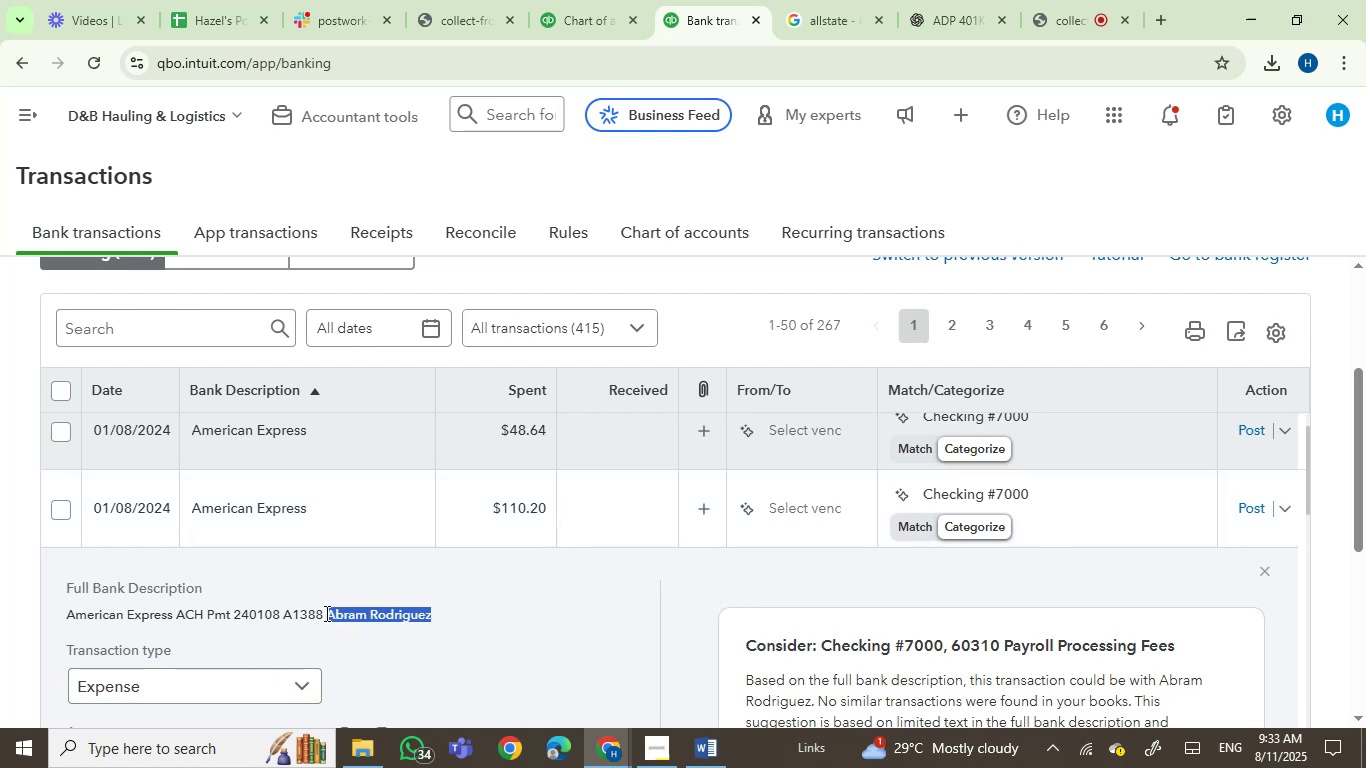 
key(Control+C)
 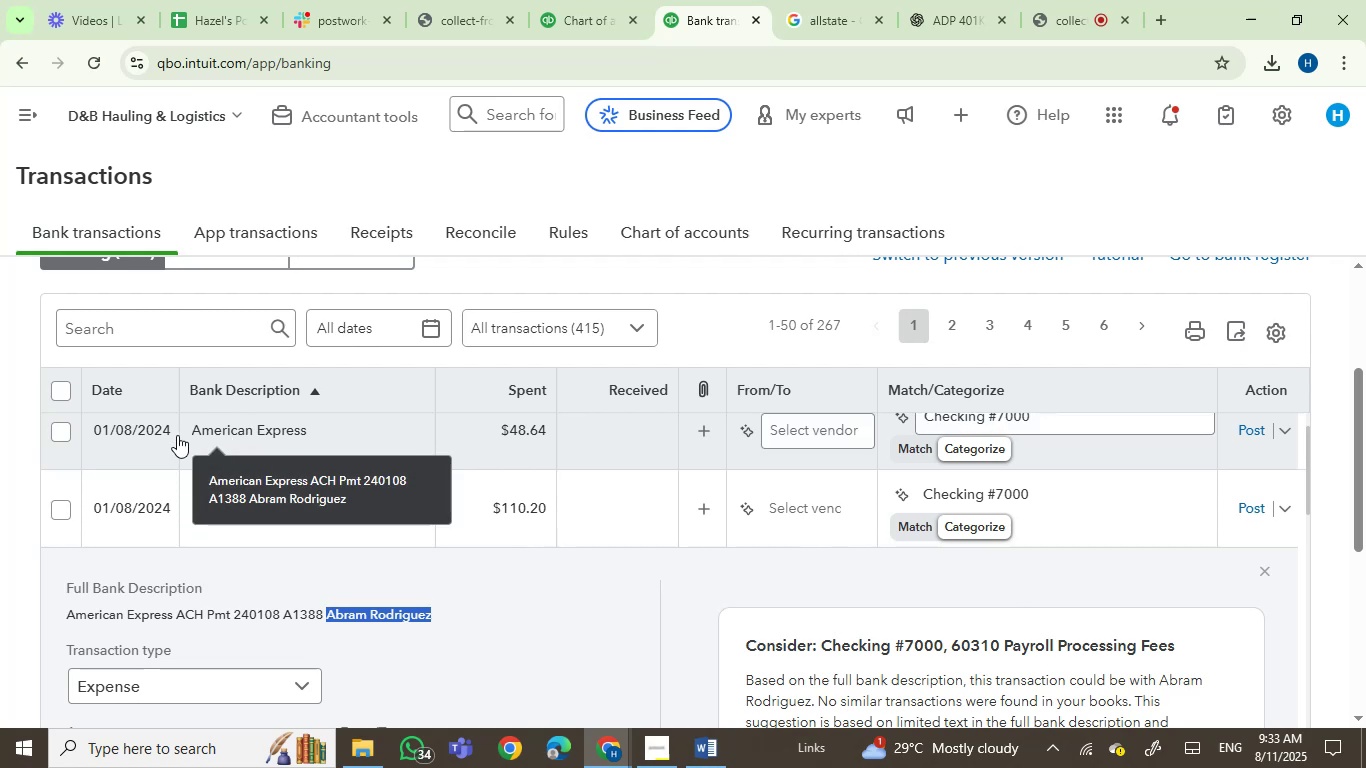 
left_click([469, 513])
 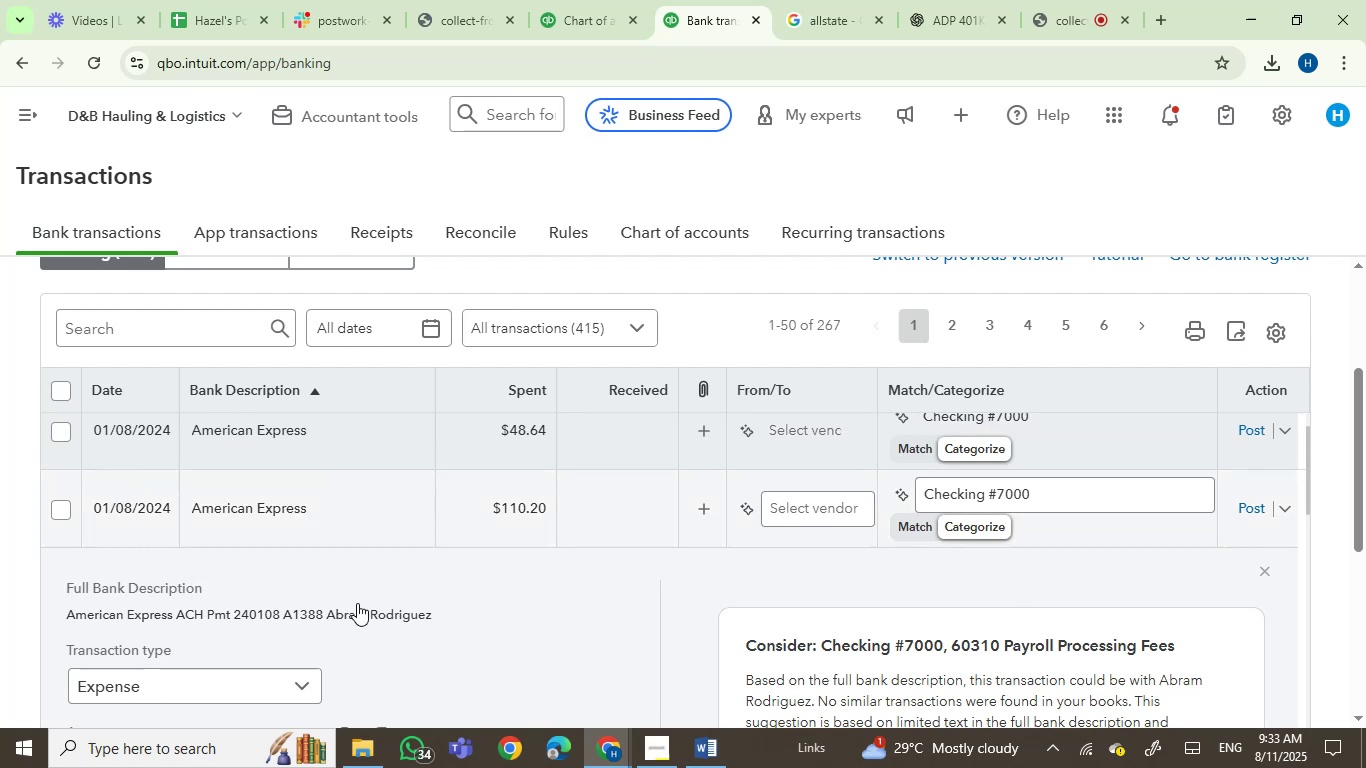 
scroll: coordinate [357, 603], scroll_direction: down, amount: 1.0
 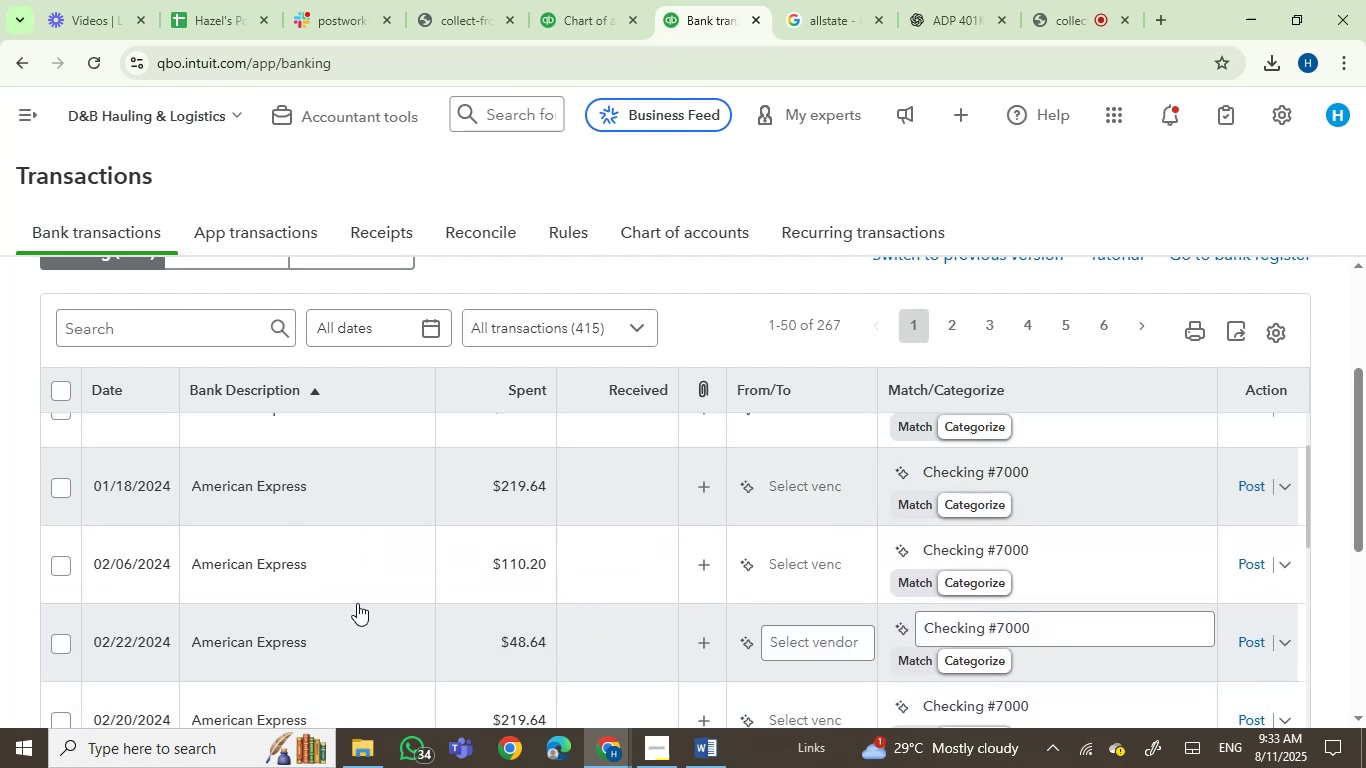 
wait(7.59)
 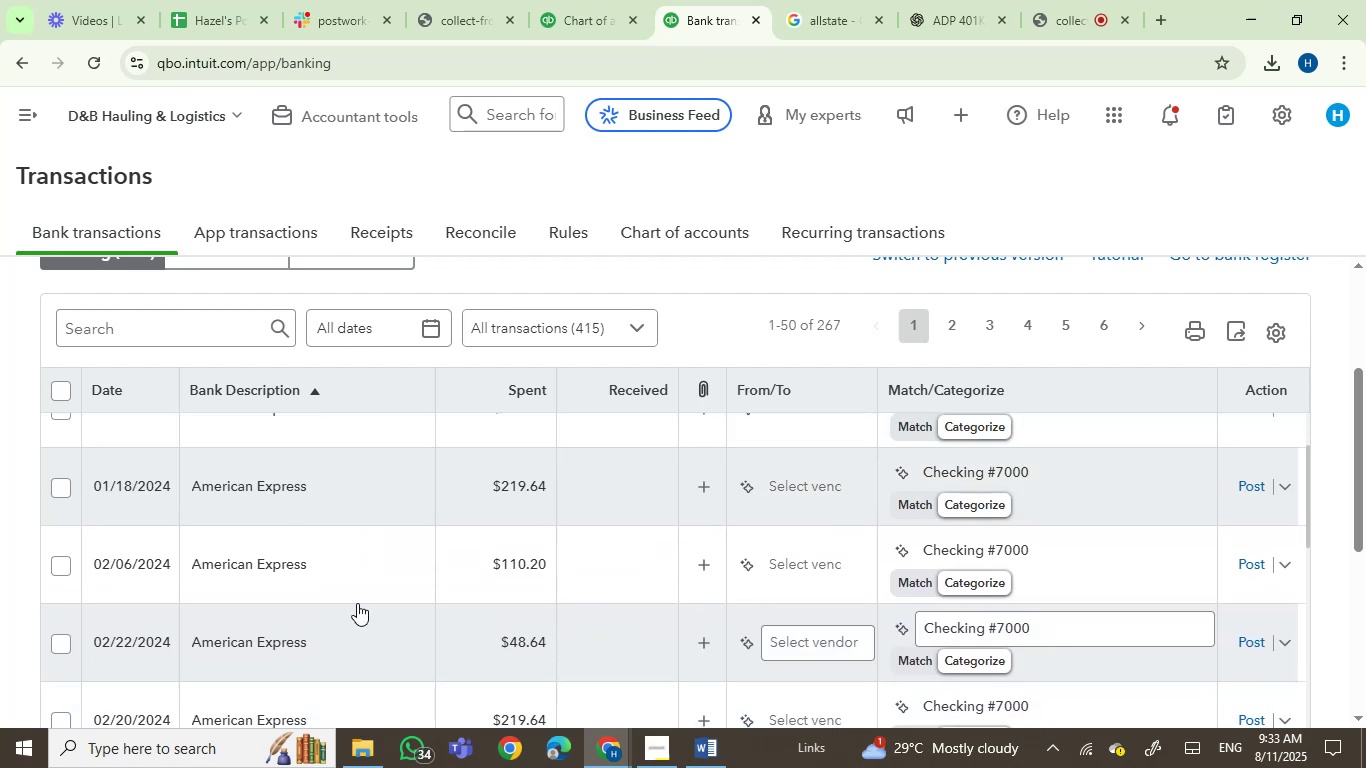 
scroll: coordinate [357, 603], scroll_direction: up, amount: 2.0
 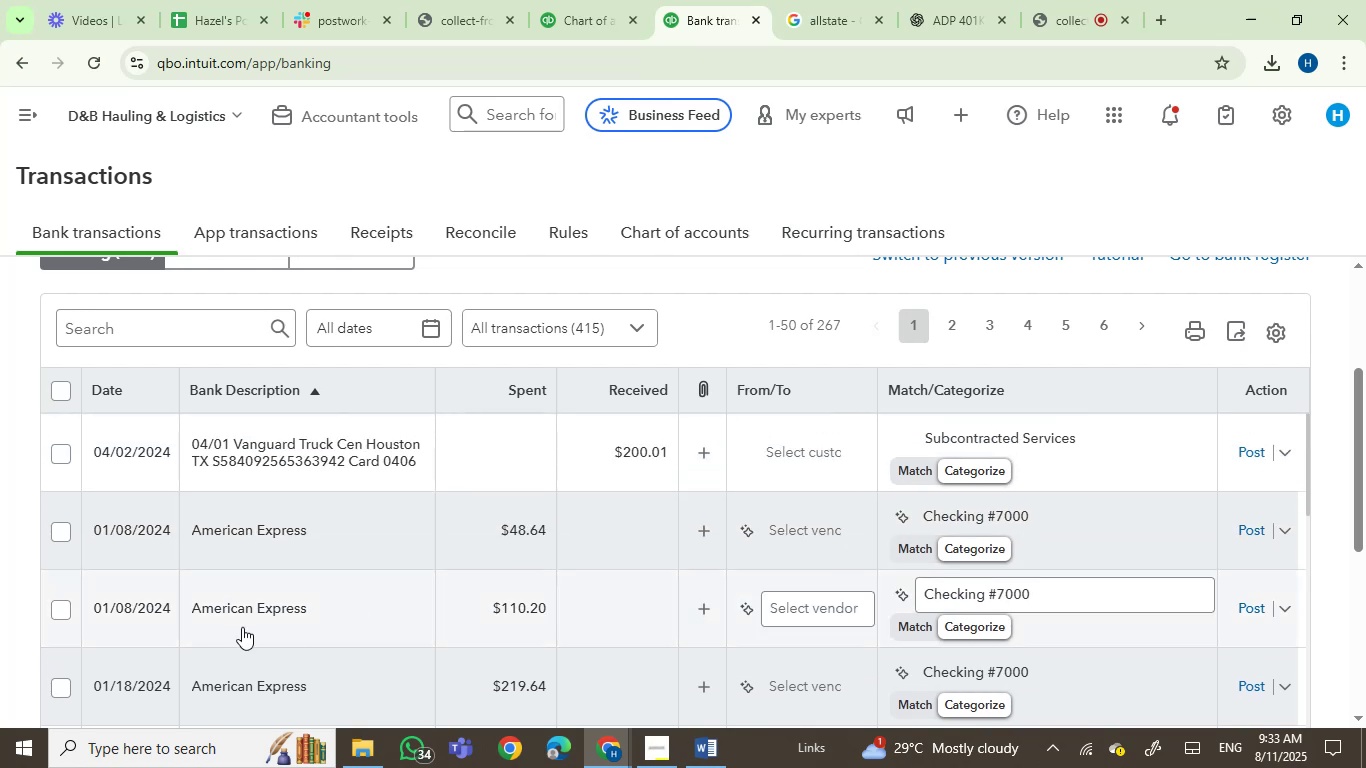 
mouse_move([232, 550])
 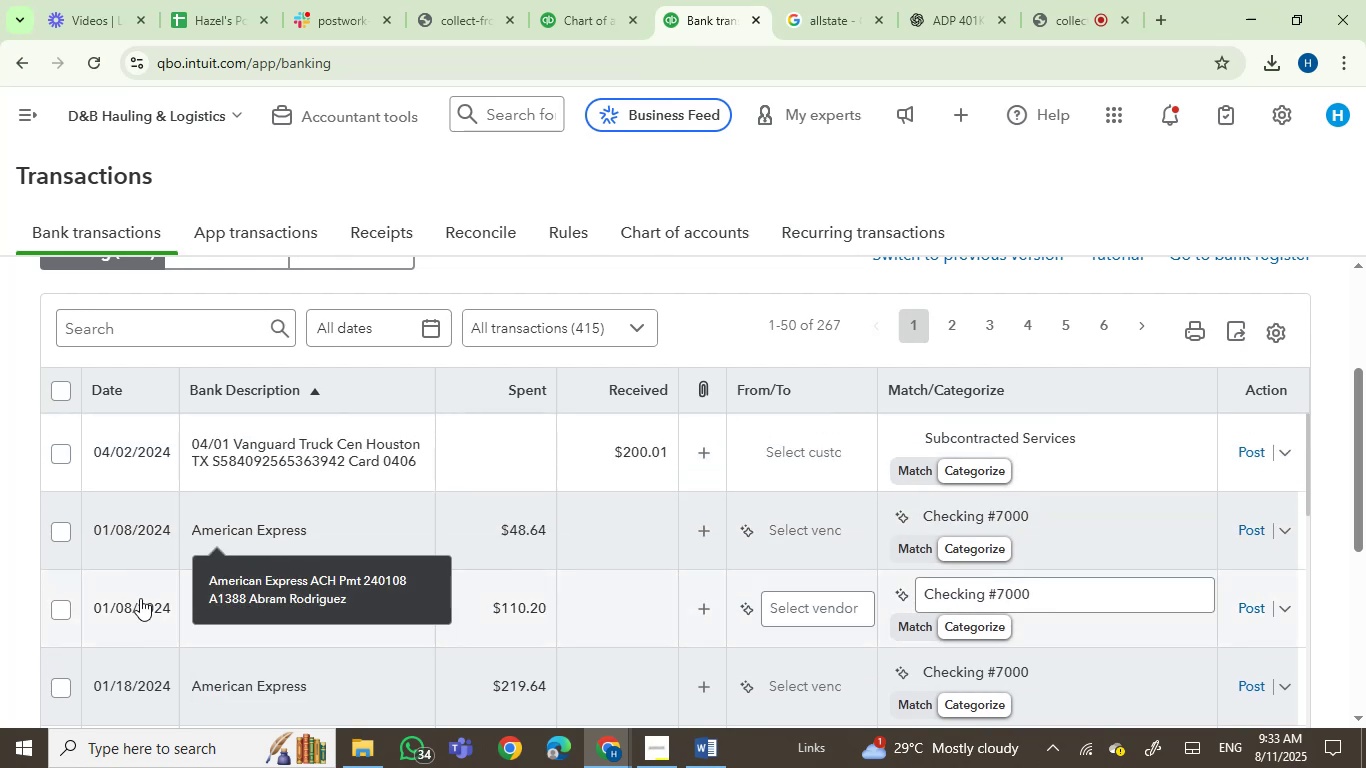 
mouse_move([240, 580])
 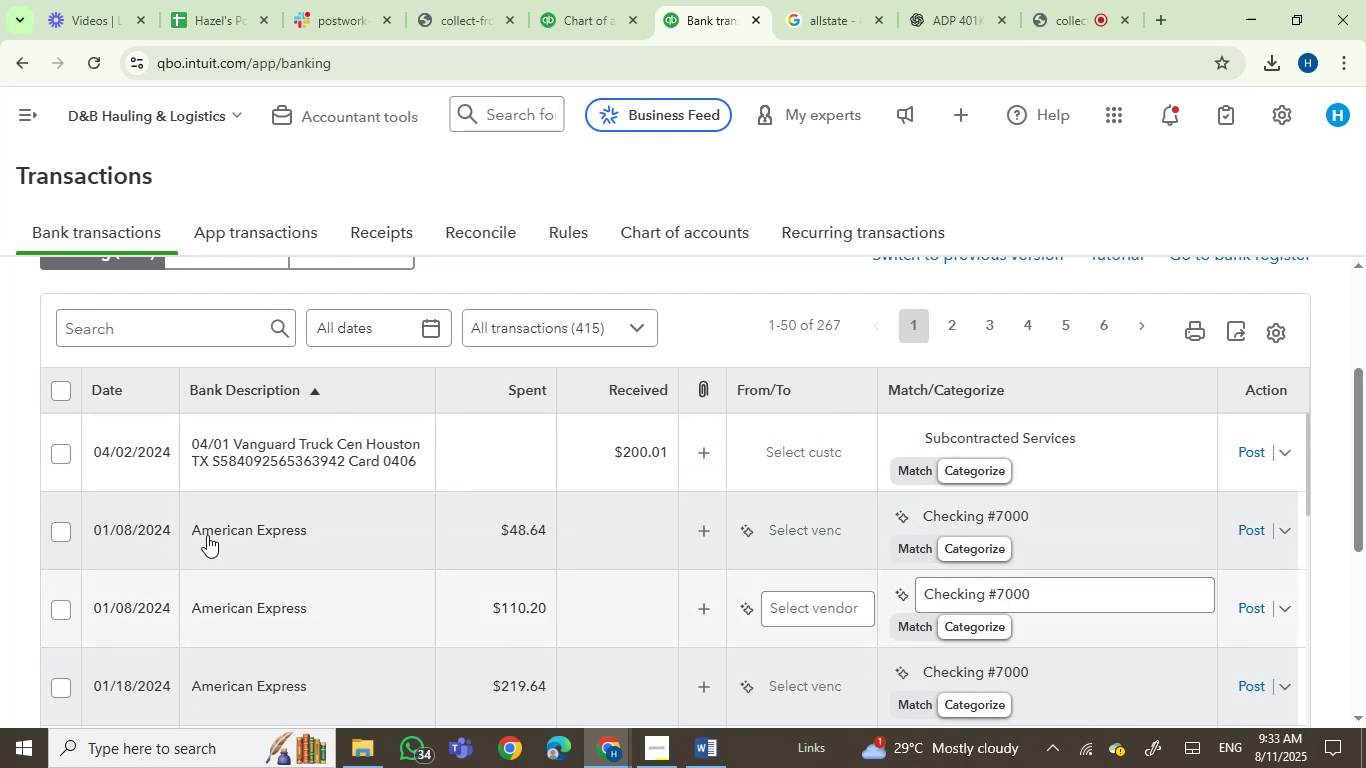 
scroll: coordinate [108, 587], scroll_direction: down, amount: 3.0
 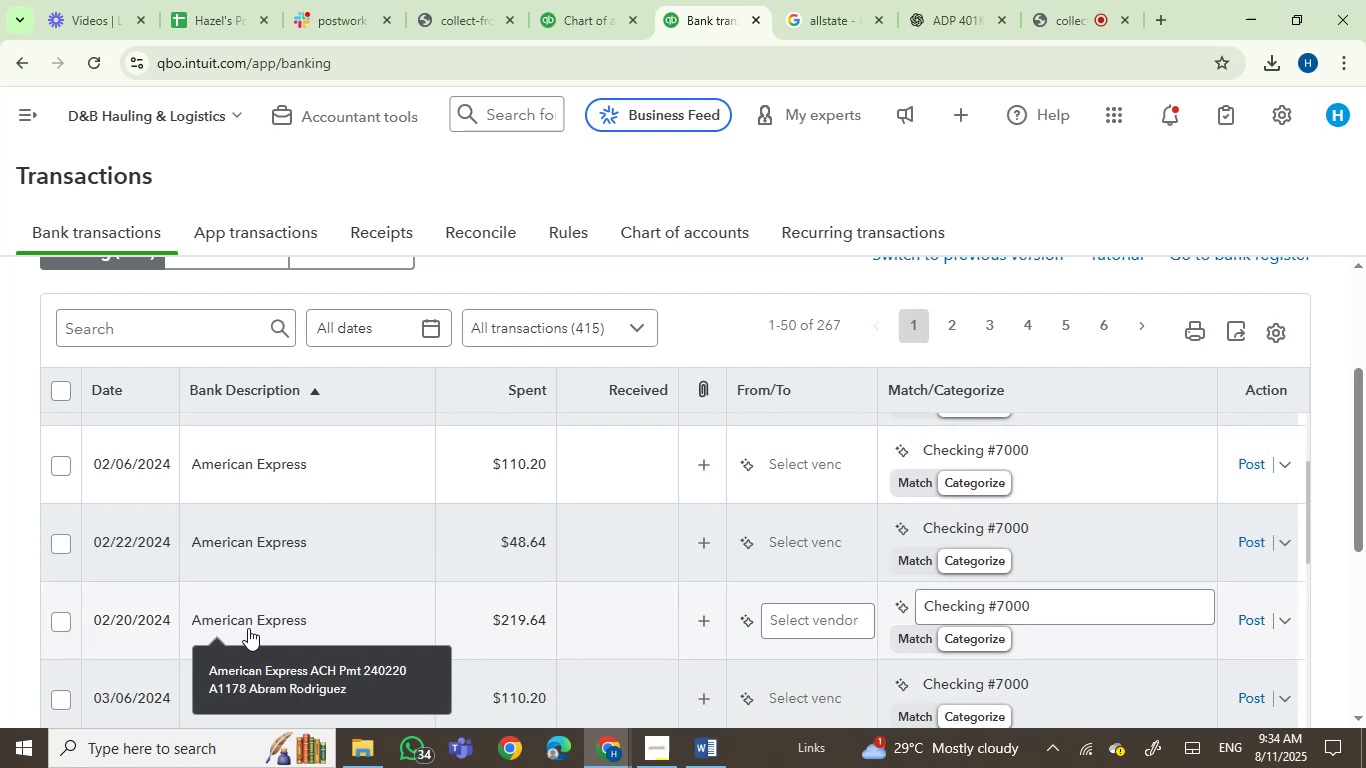 
wait(5.44)
 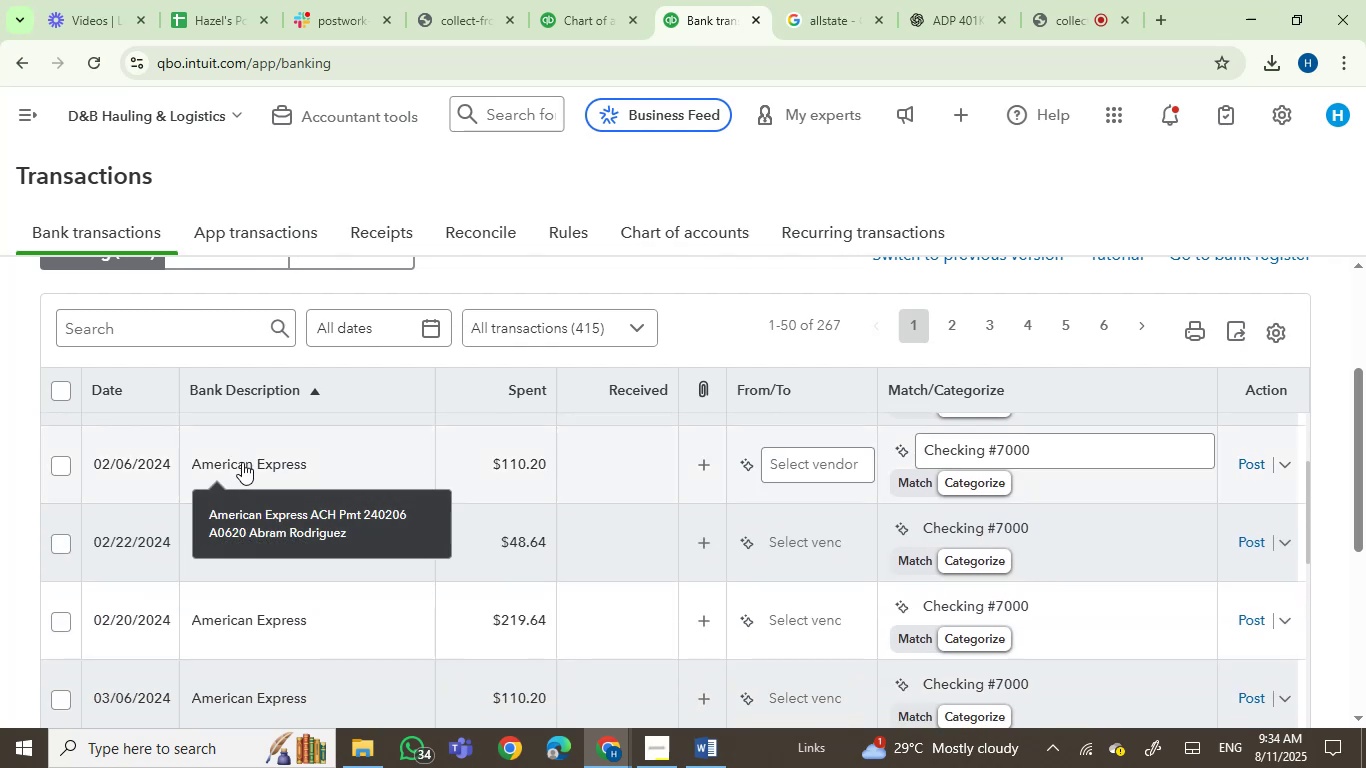 
left_click([54, 623])
 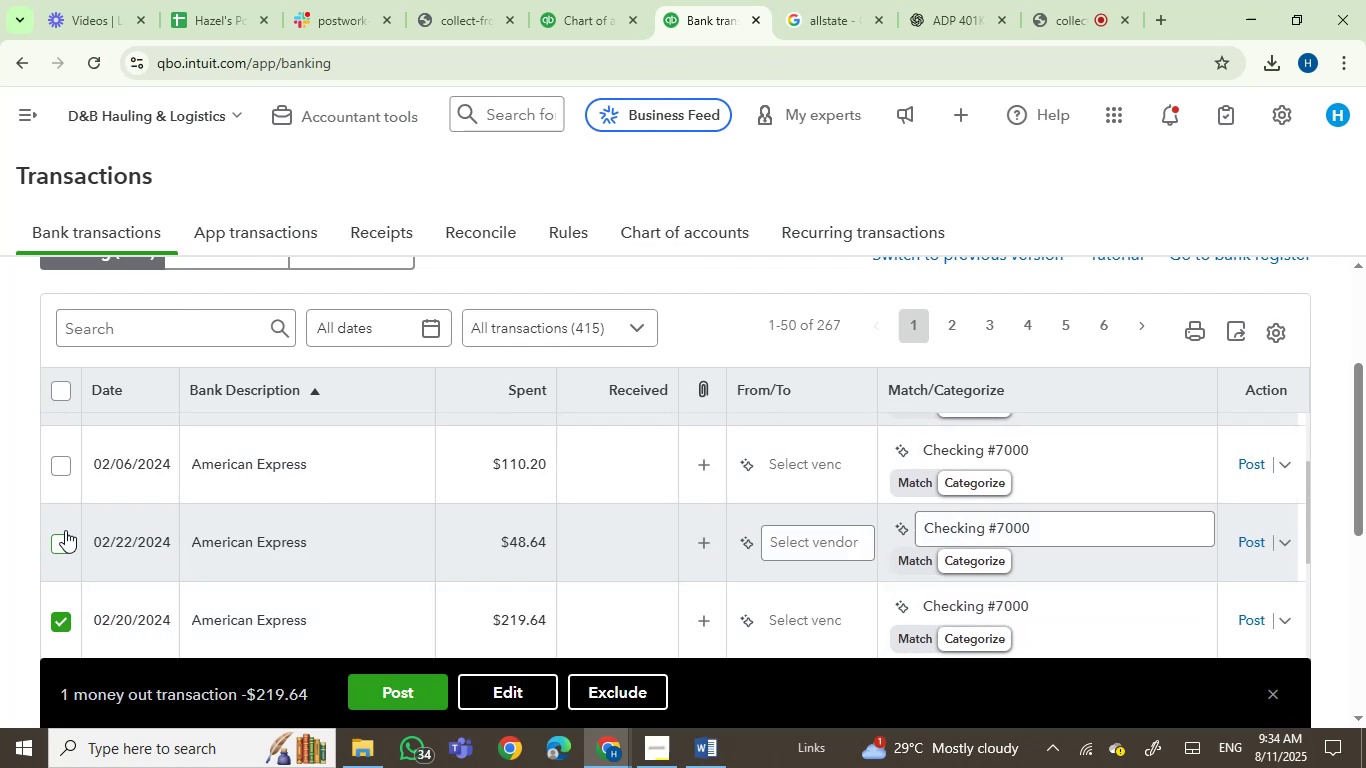 
left_click([65, 529])
 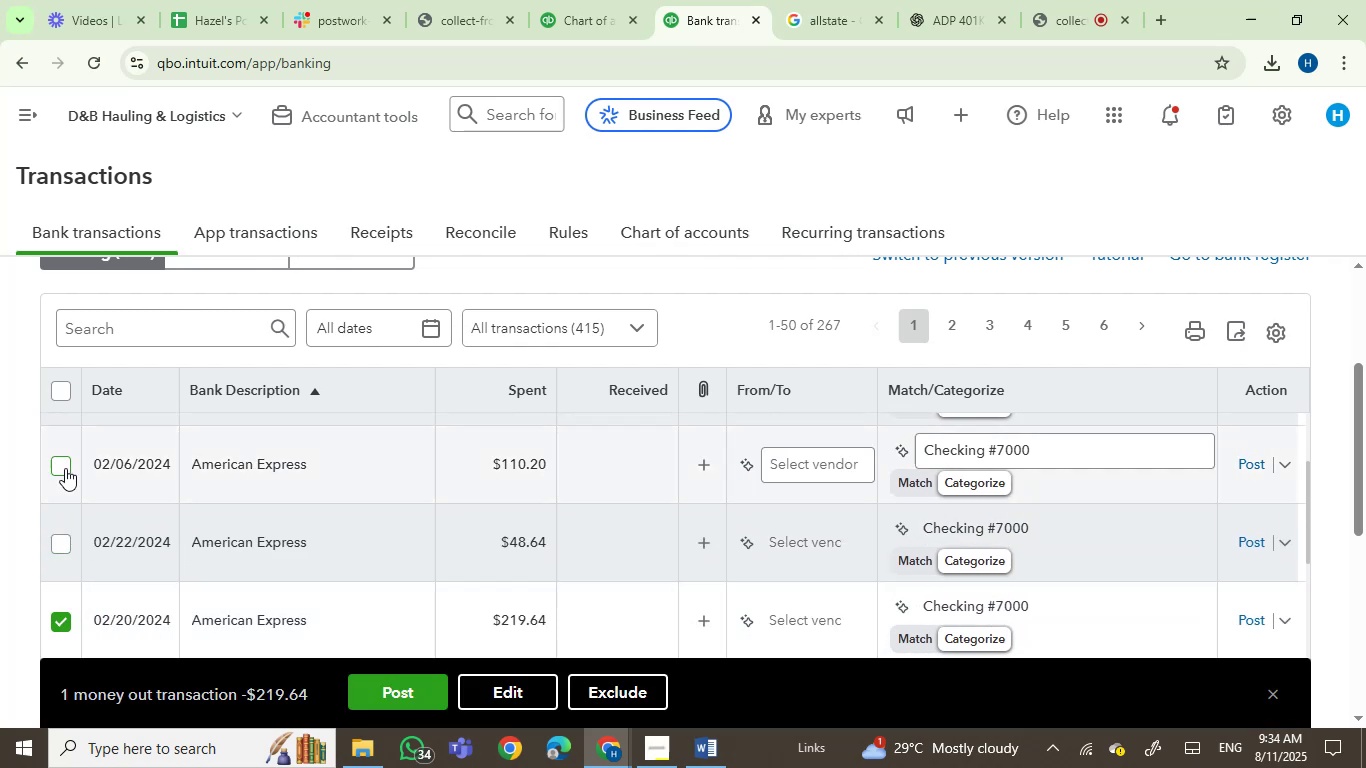 
left_click([65, 464])
 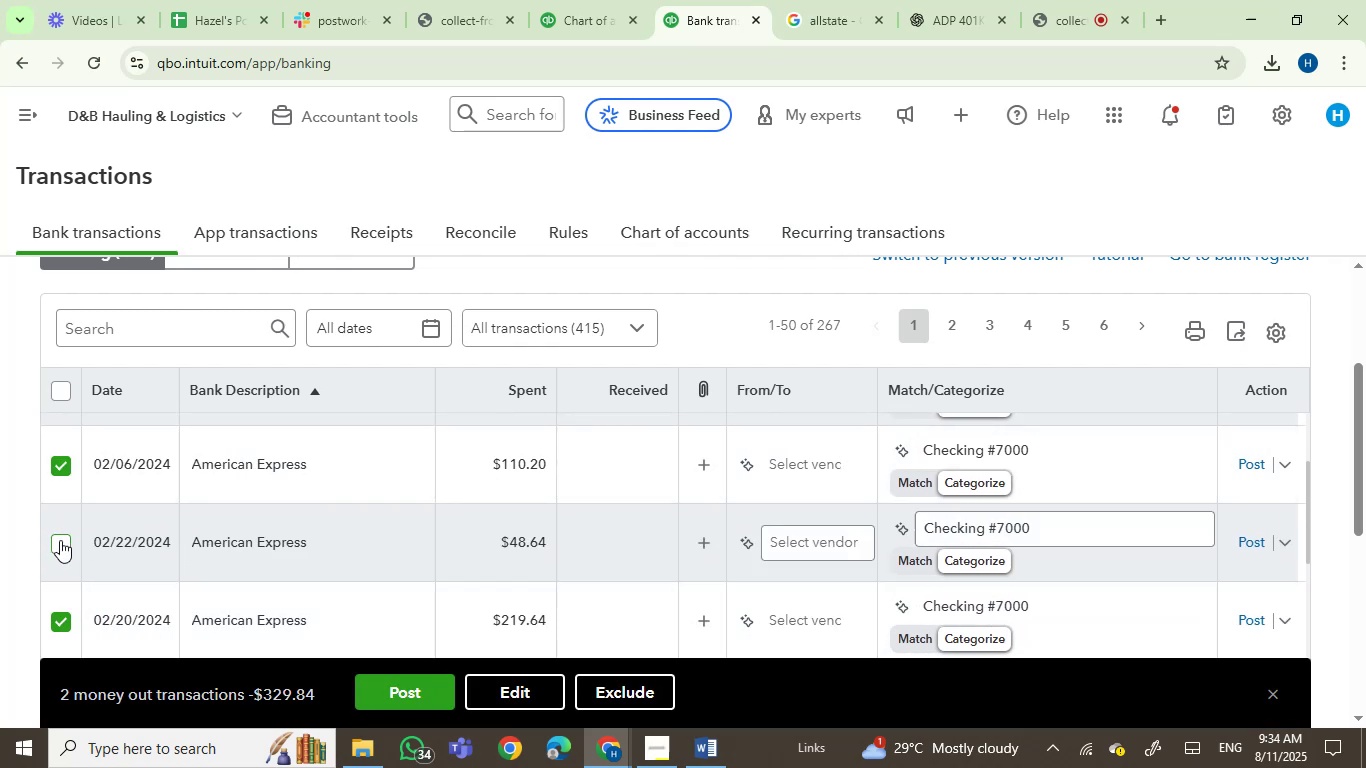 
left_click([60, 541])
 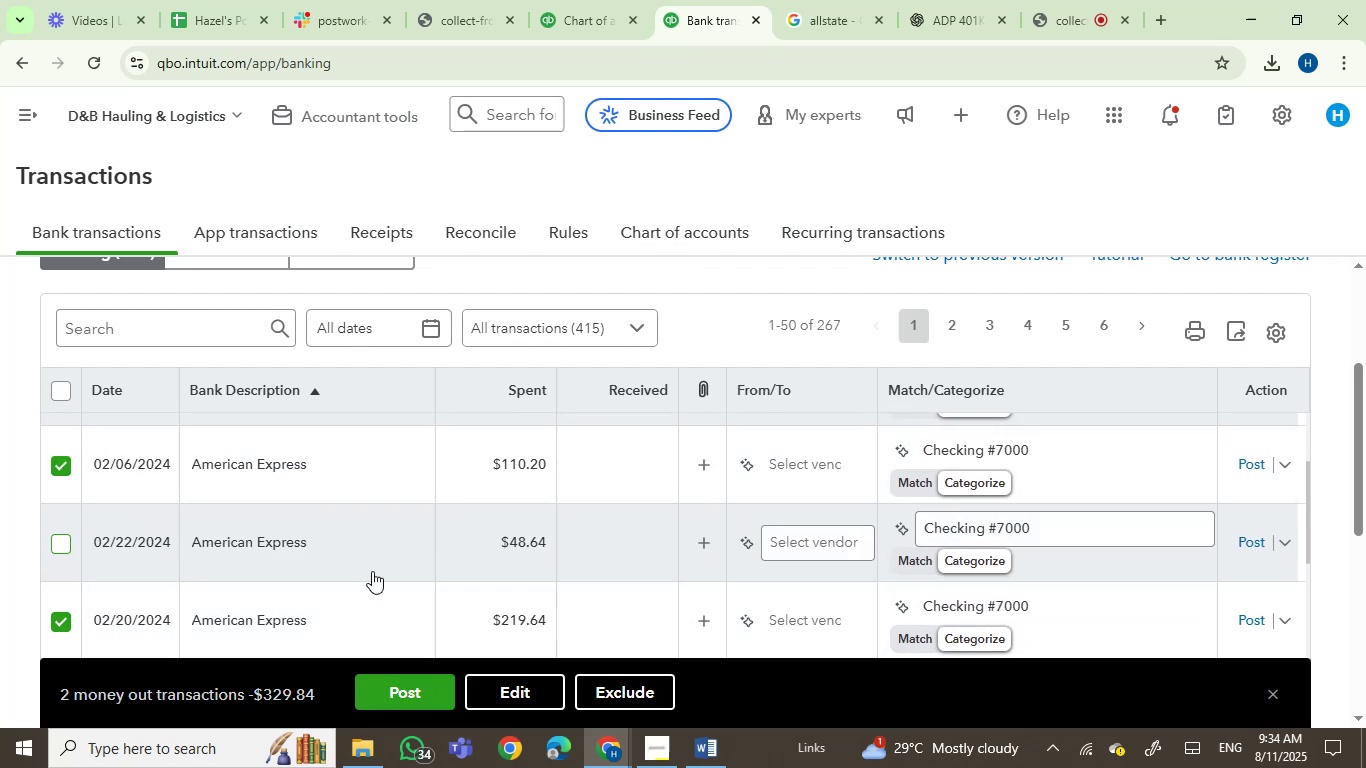 
scroll: coordinate [372, 571], scroll_direction: up, amount: 2.0
 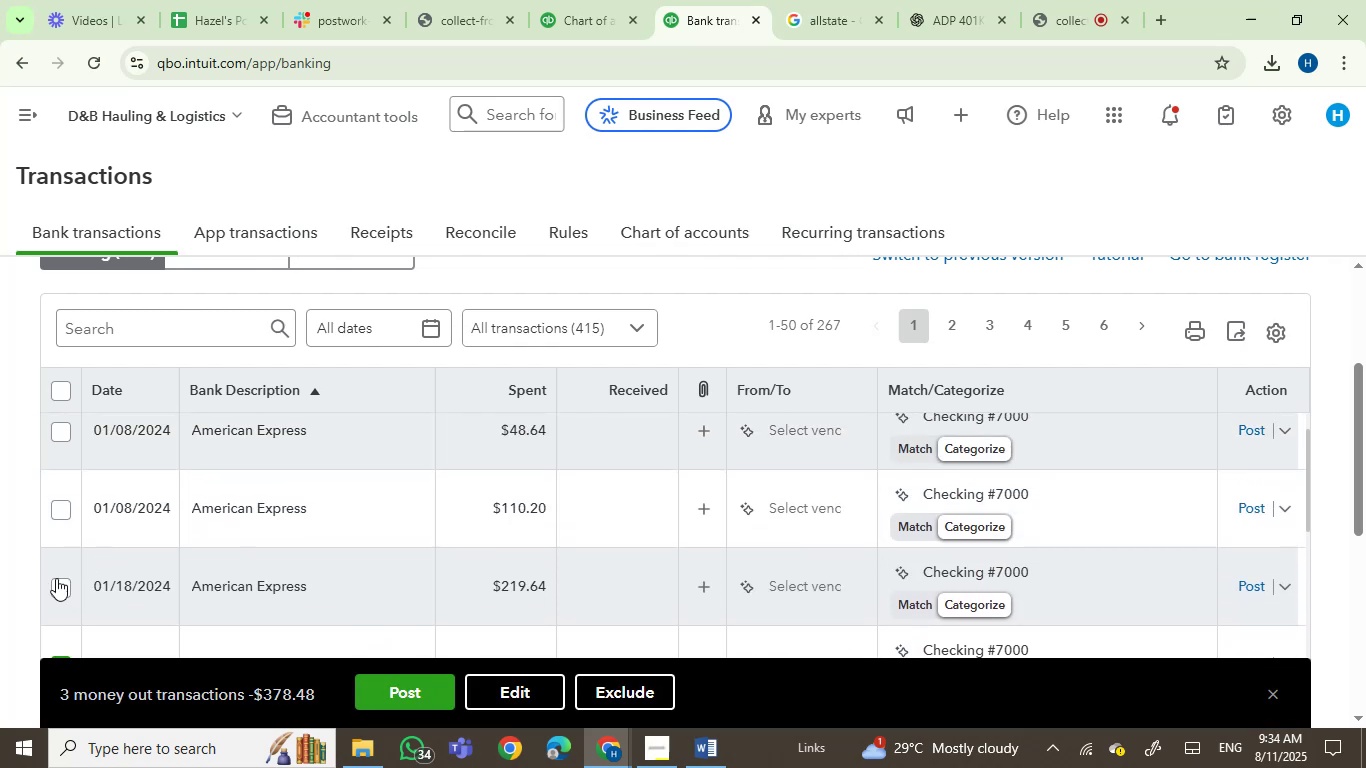 
left_click([53, 587])
 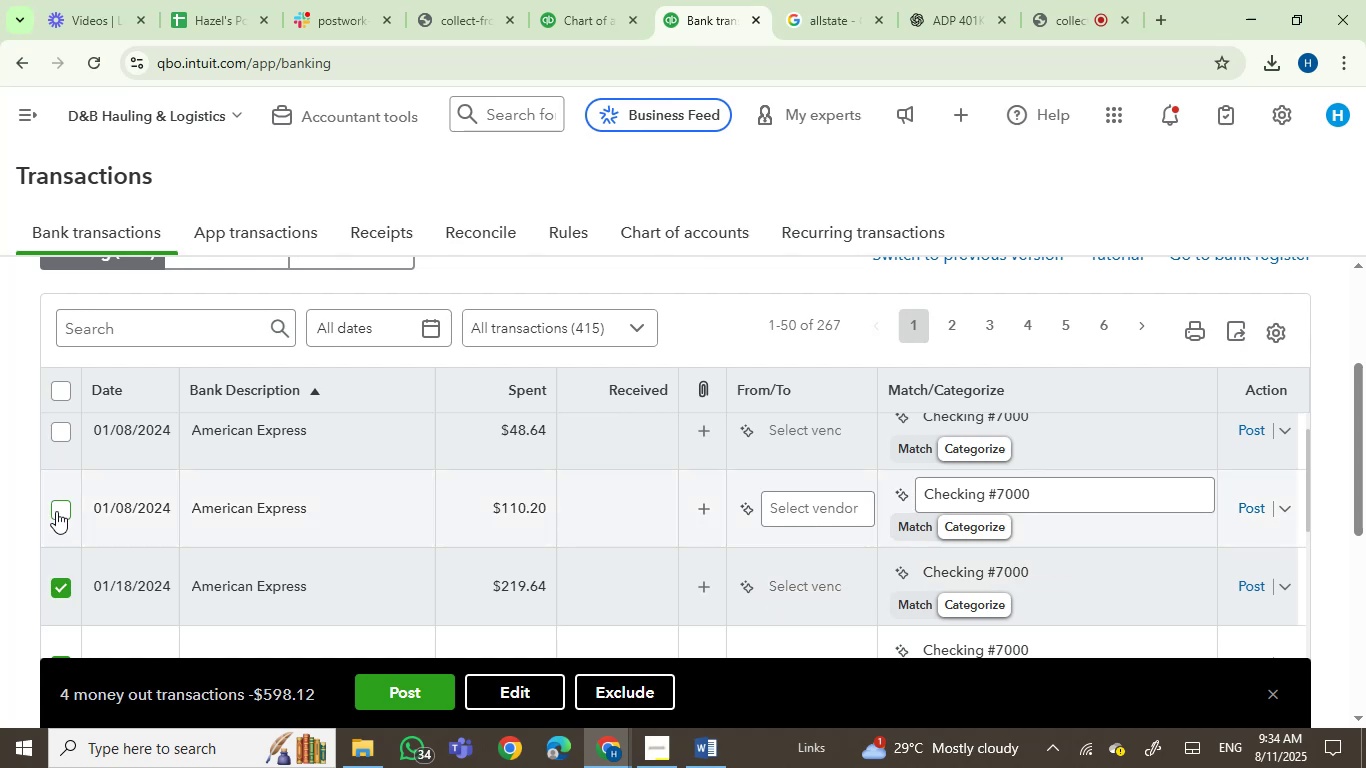 
left_click([55, 507])
 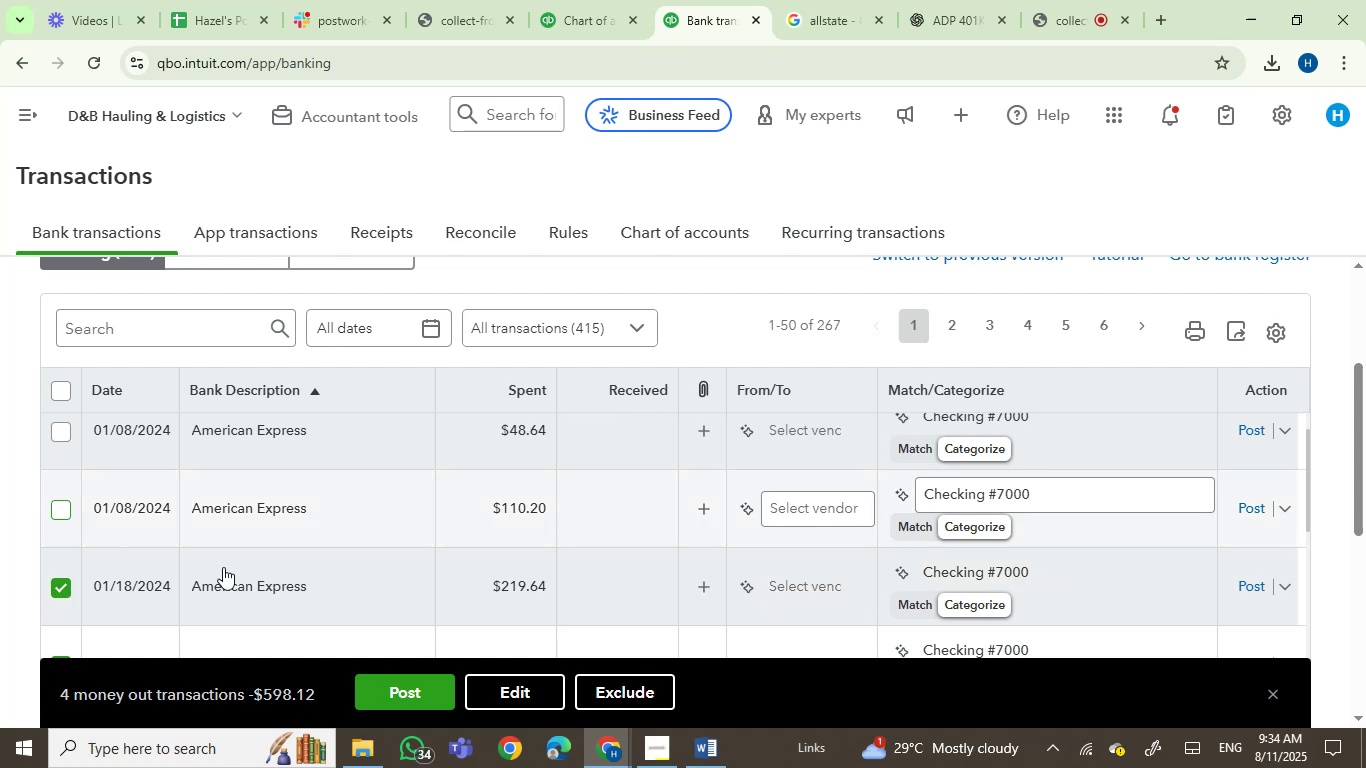 
scroll: coordinate [236, 570], scroll_direction: up, amount: 1.0
 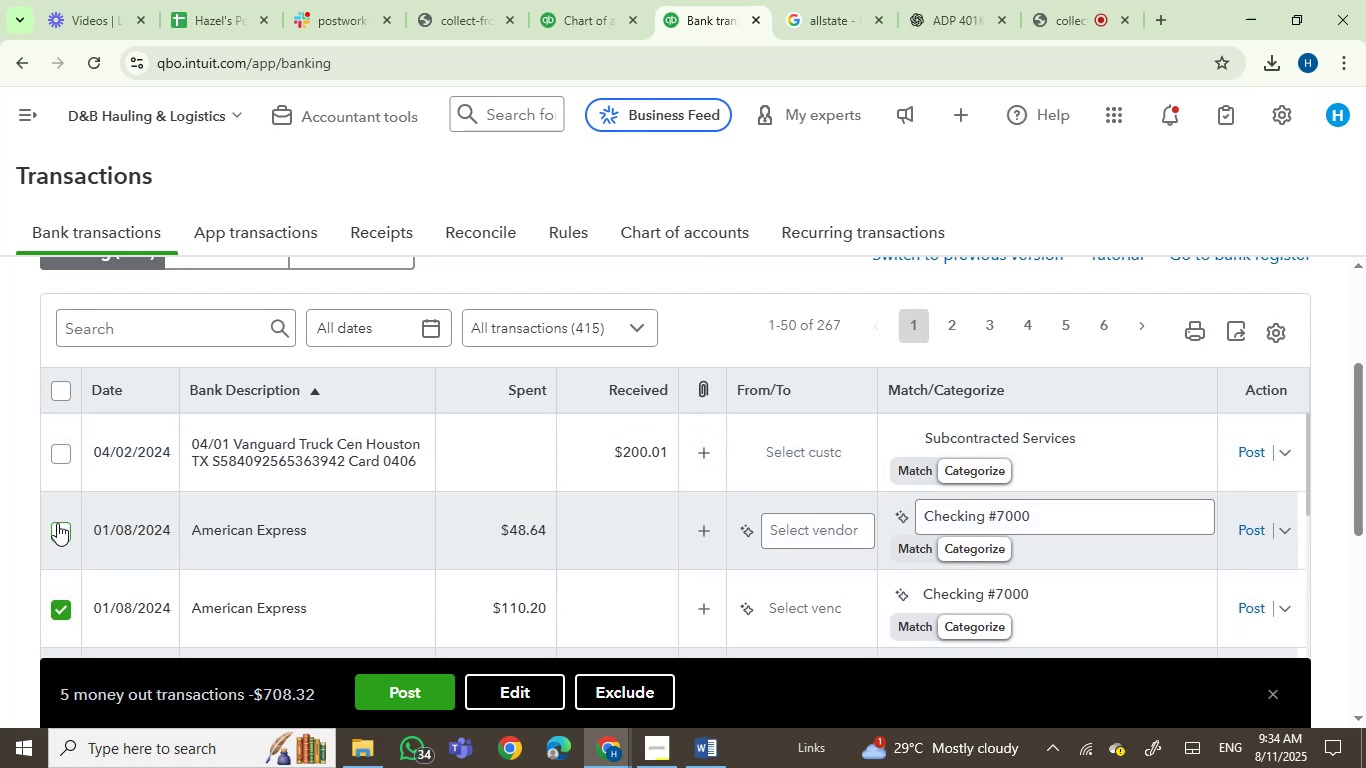 
left_click([54, 530])
 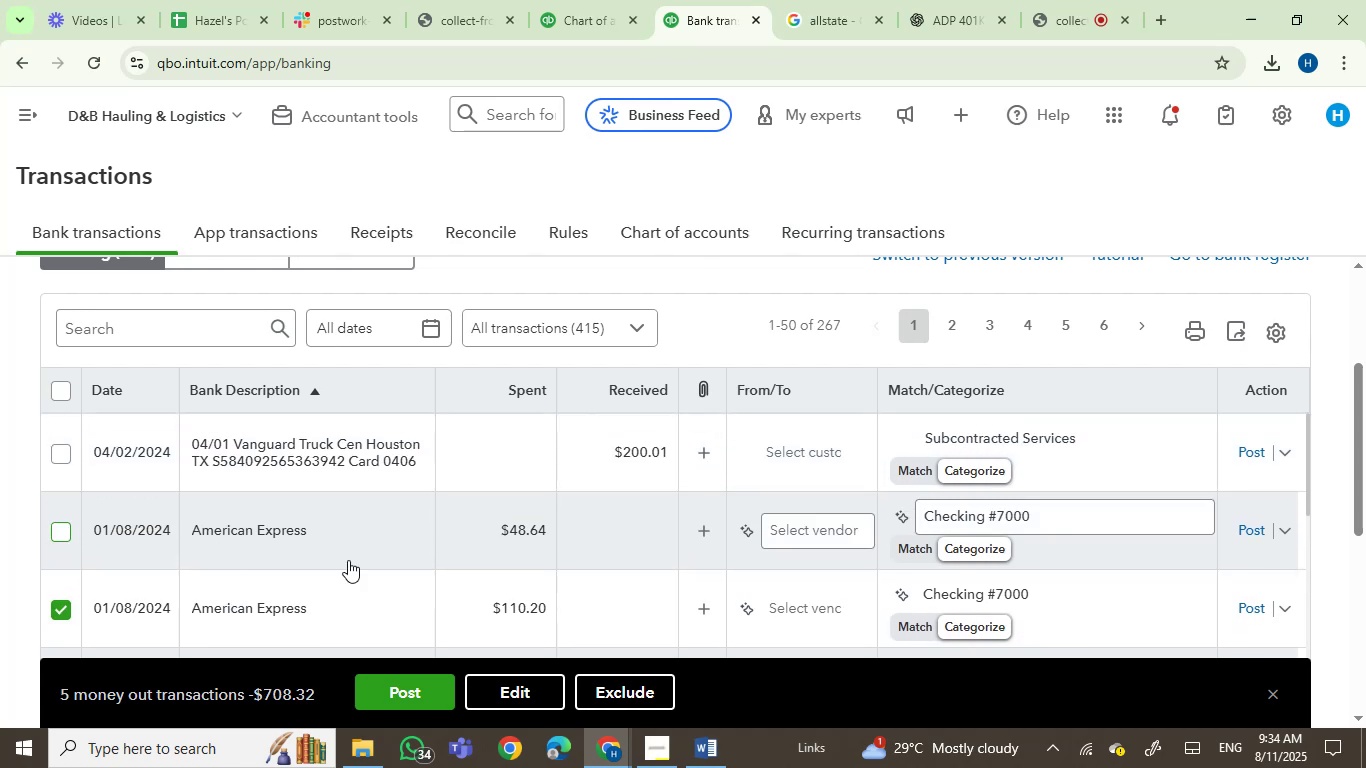 
scroll: coordinate [425, 563], scroll_direction: down, amount: 4.0
 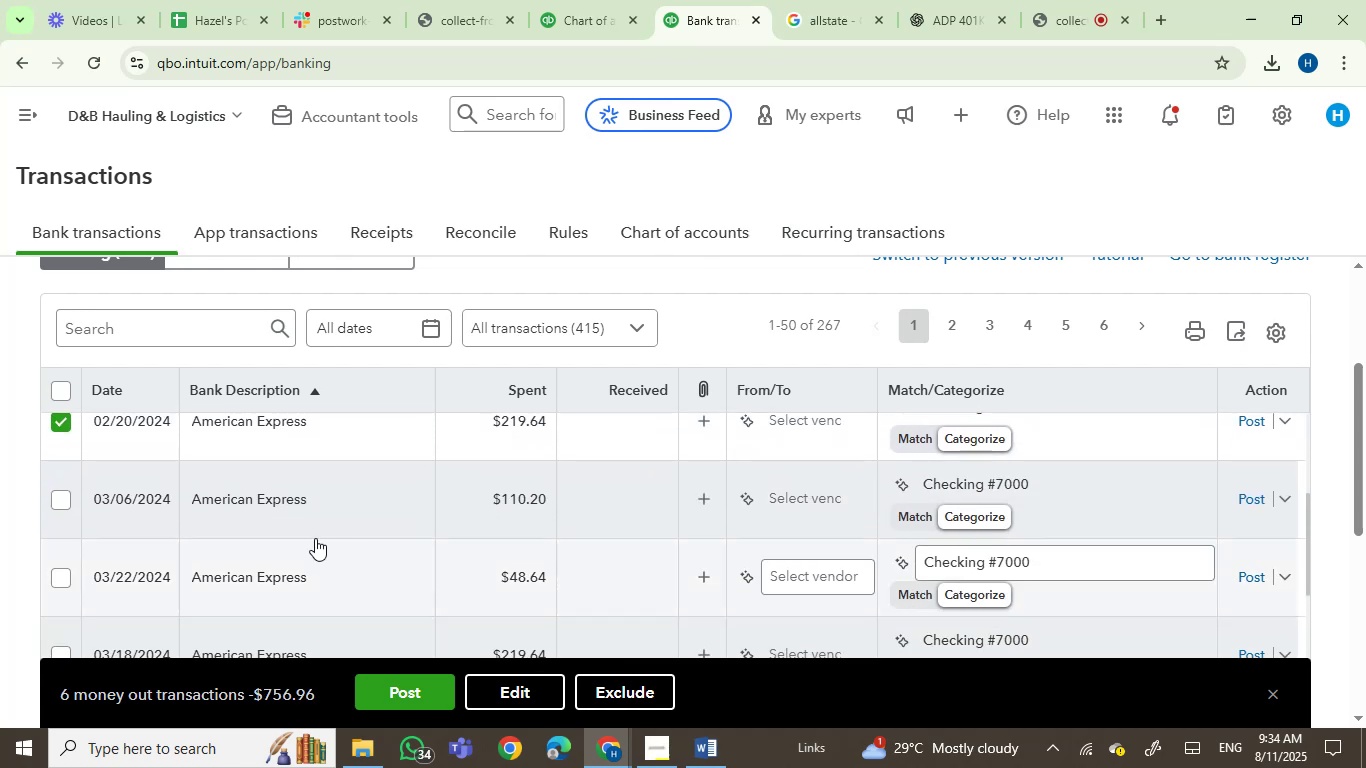 
mouse_move([237, 498])
 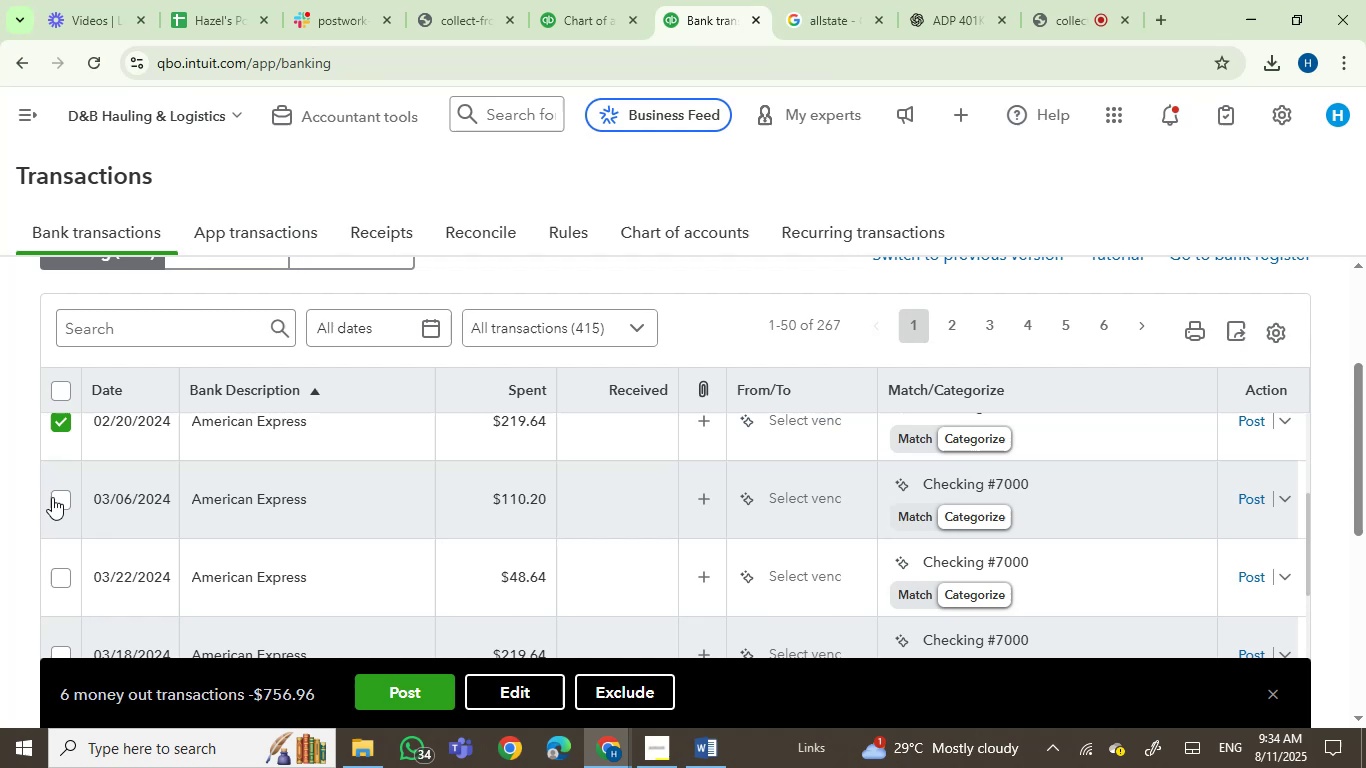 
left_click([56, 497])
 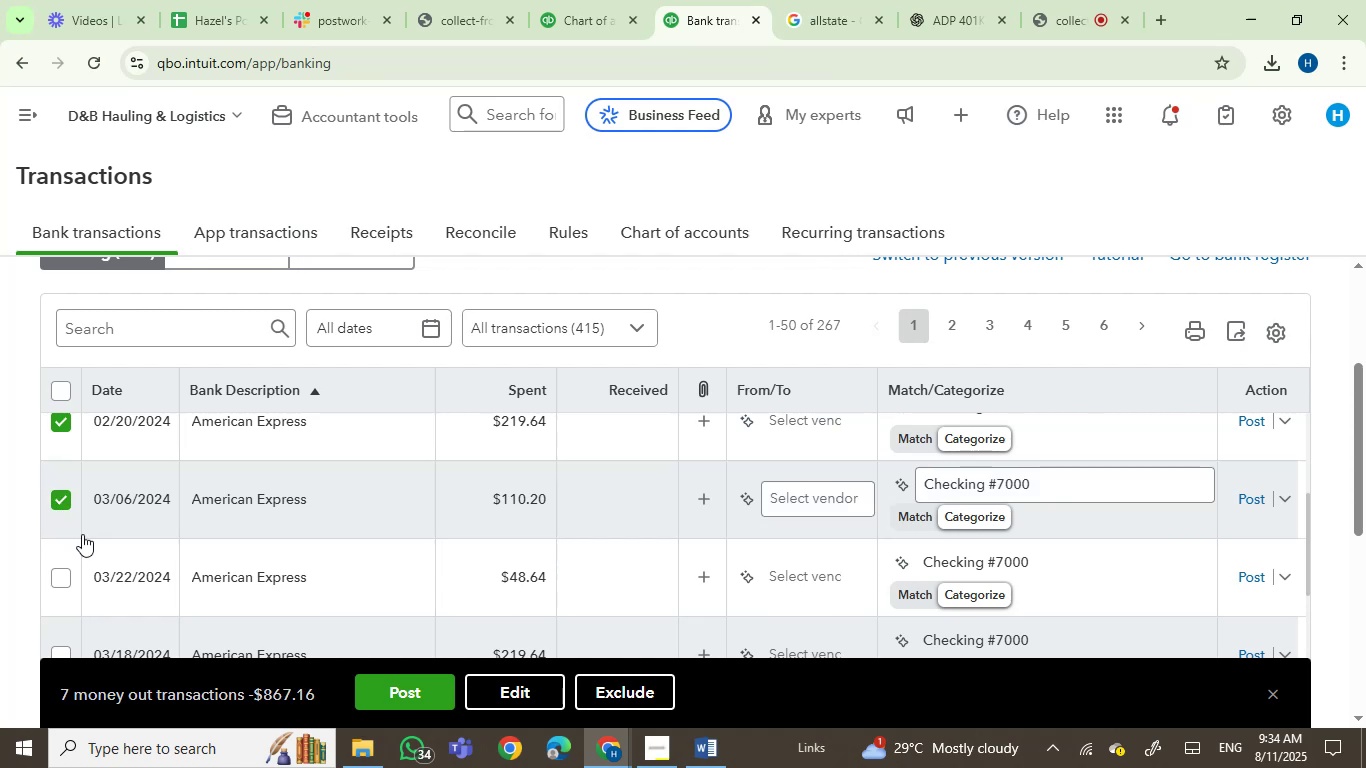 
wait(9.75)
 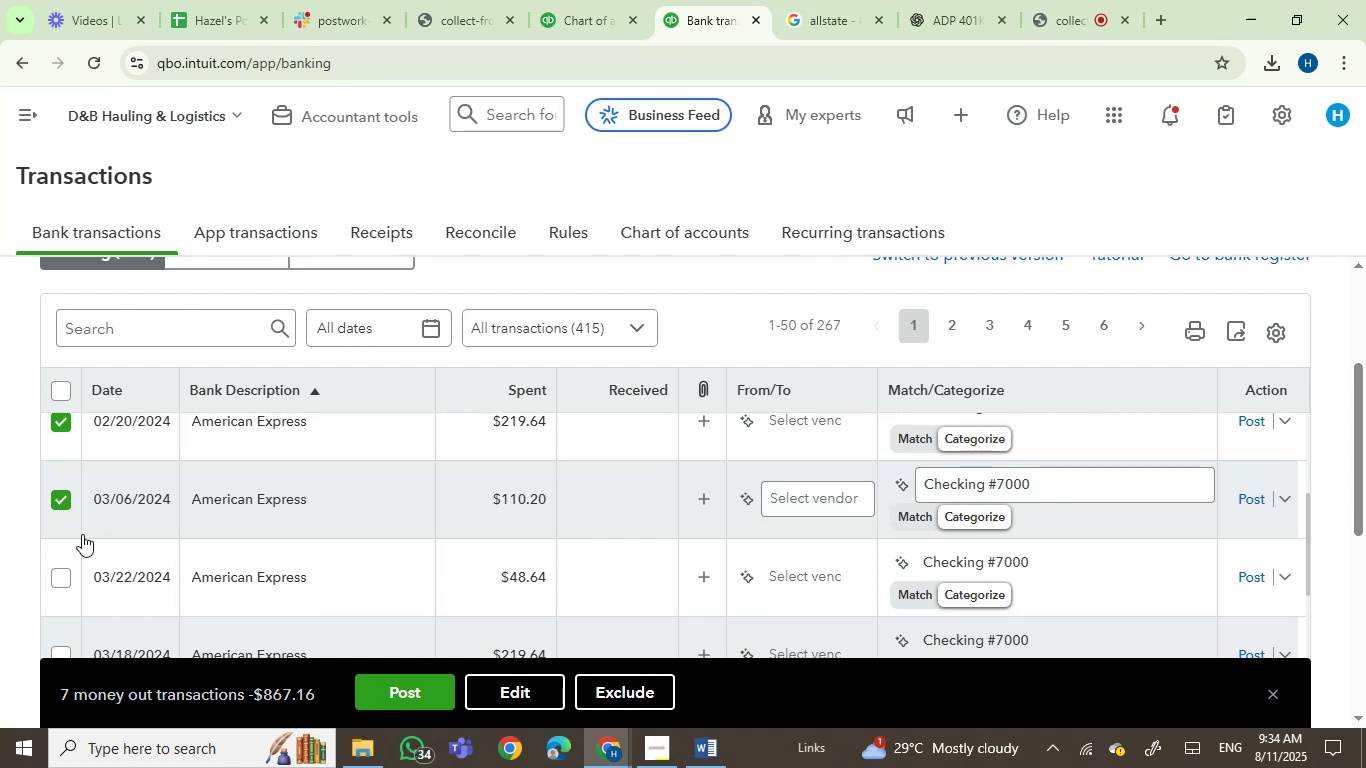 
scroll: coordinate [82, 534], scroll_direction: down, amount: 1.0
 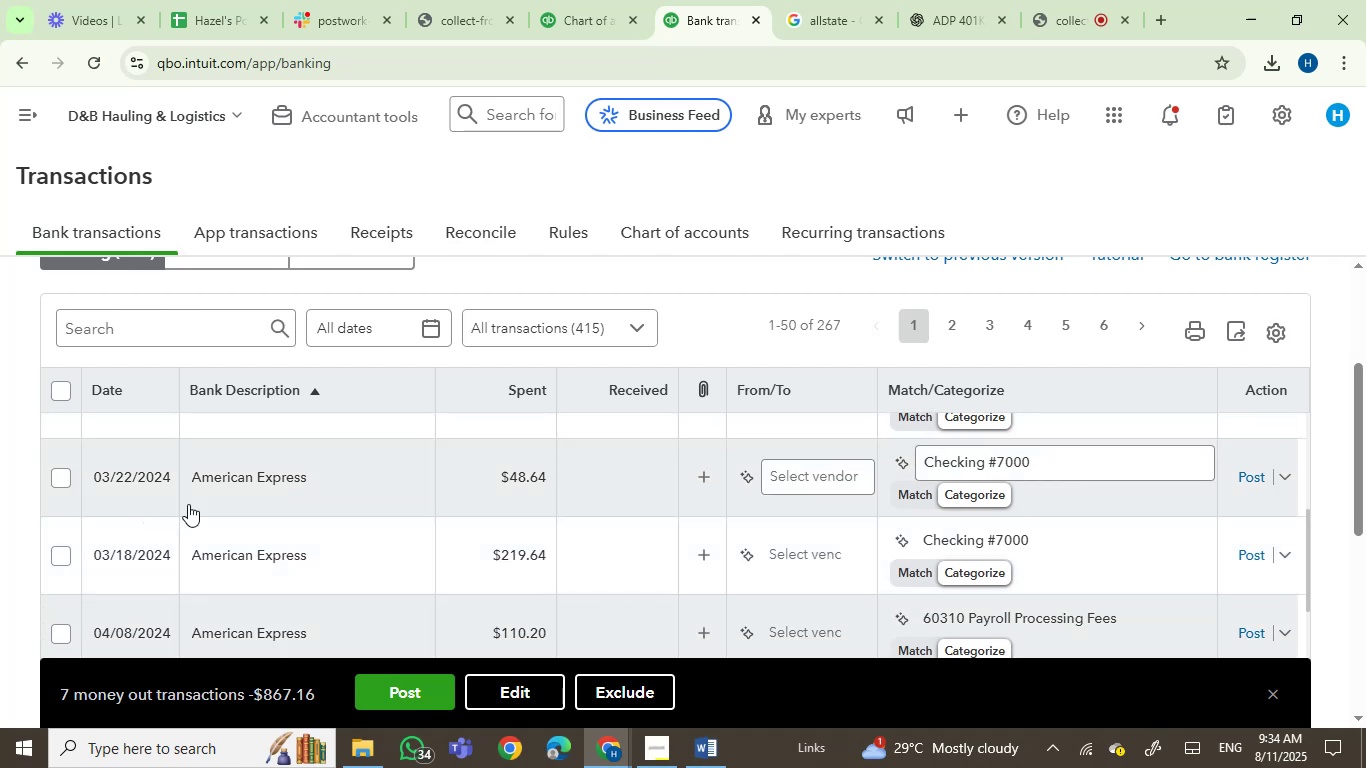 
mouse_move([214, 475])
 